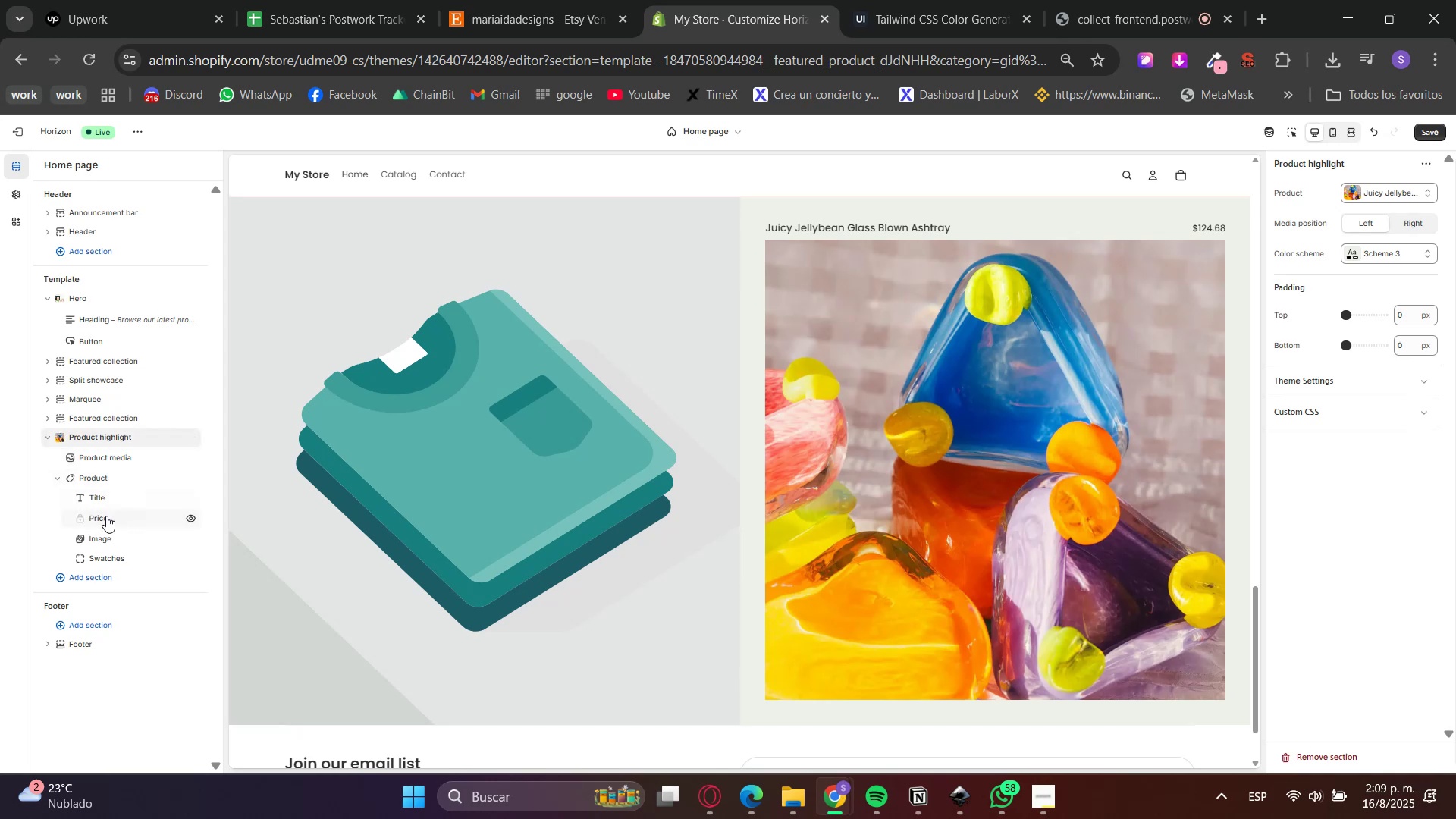 
left_click([88, 458])
 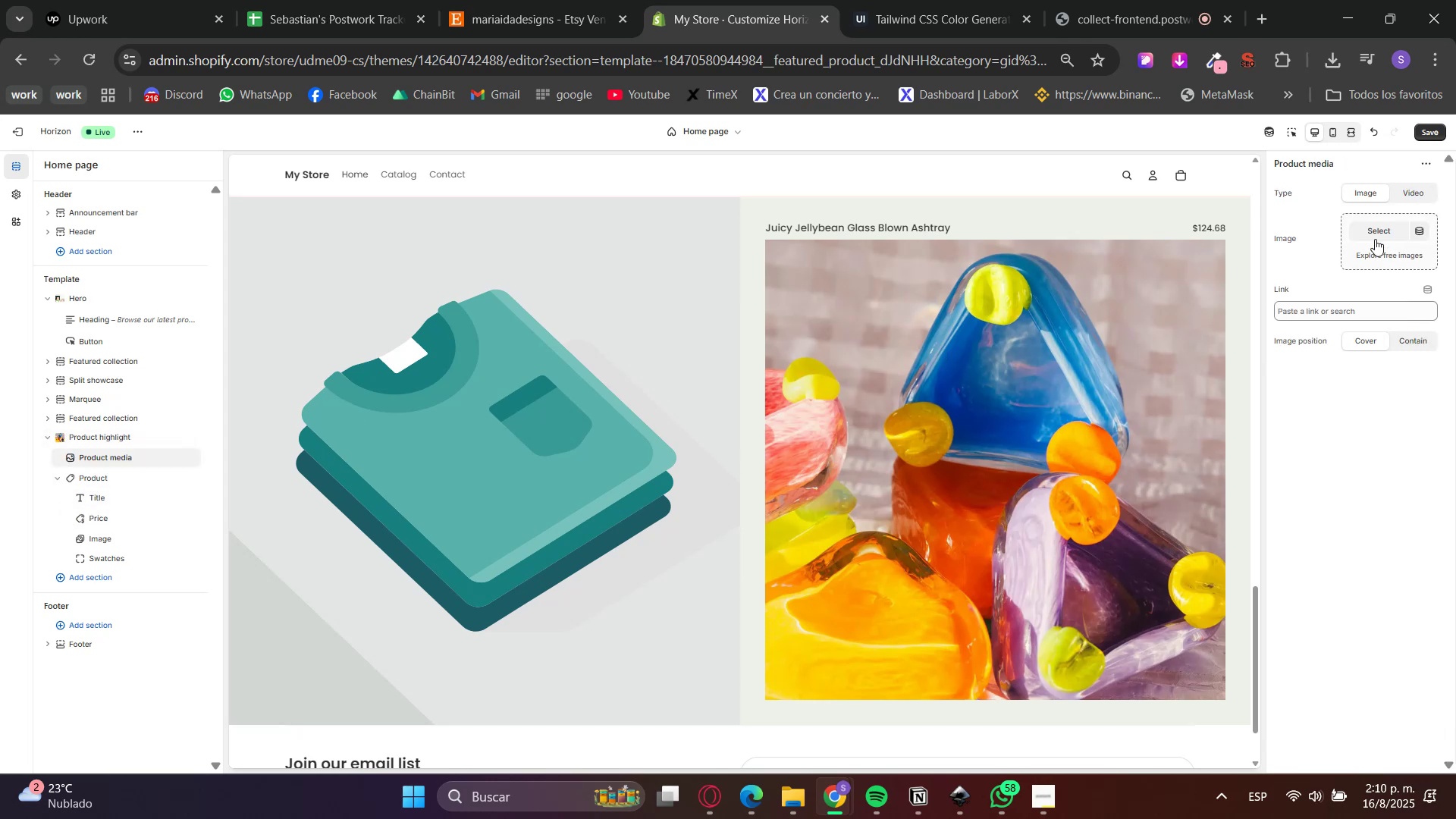 
left_click([1376, 226])
 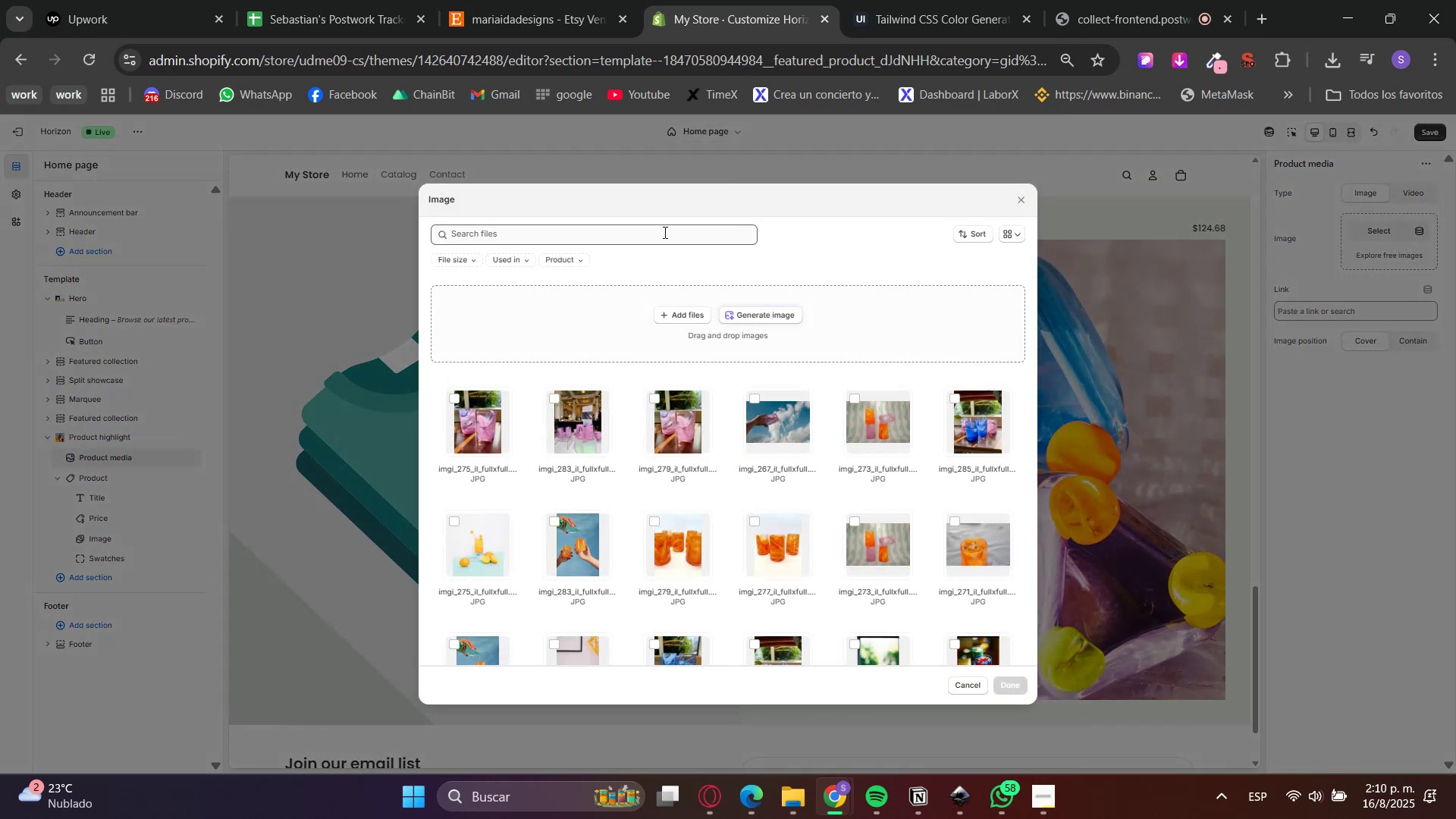 
left_click([563, 260])
 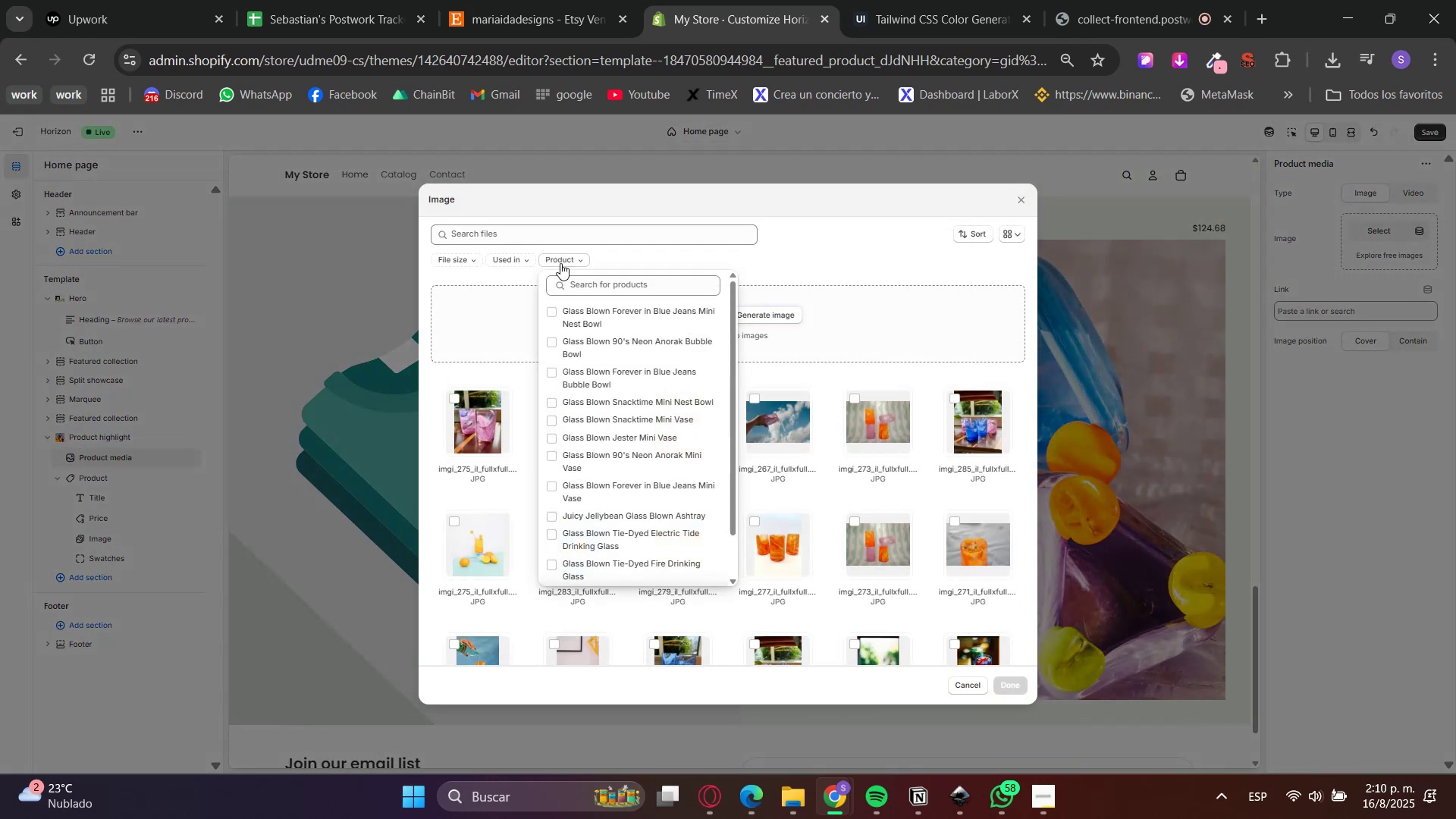 
left_click([582, 279])
 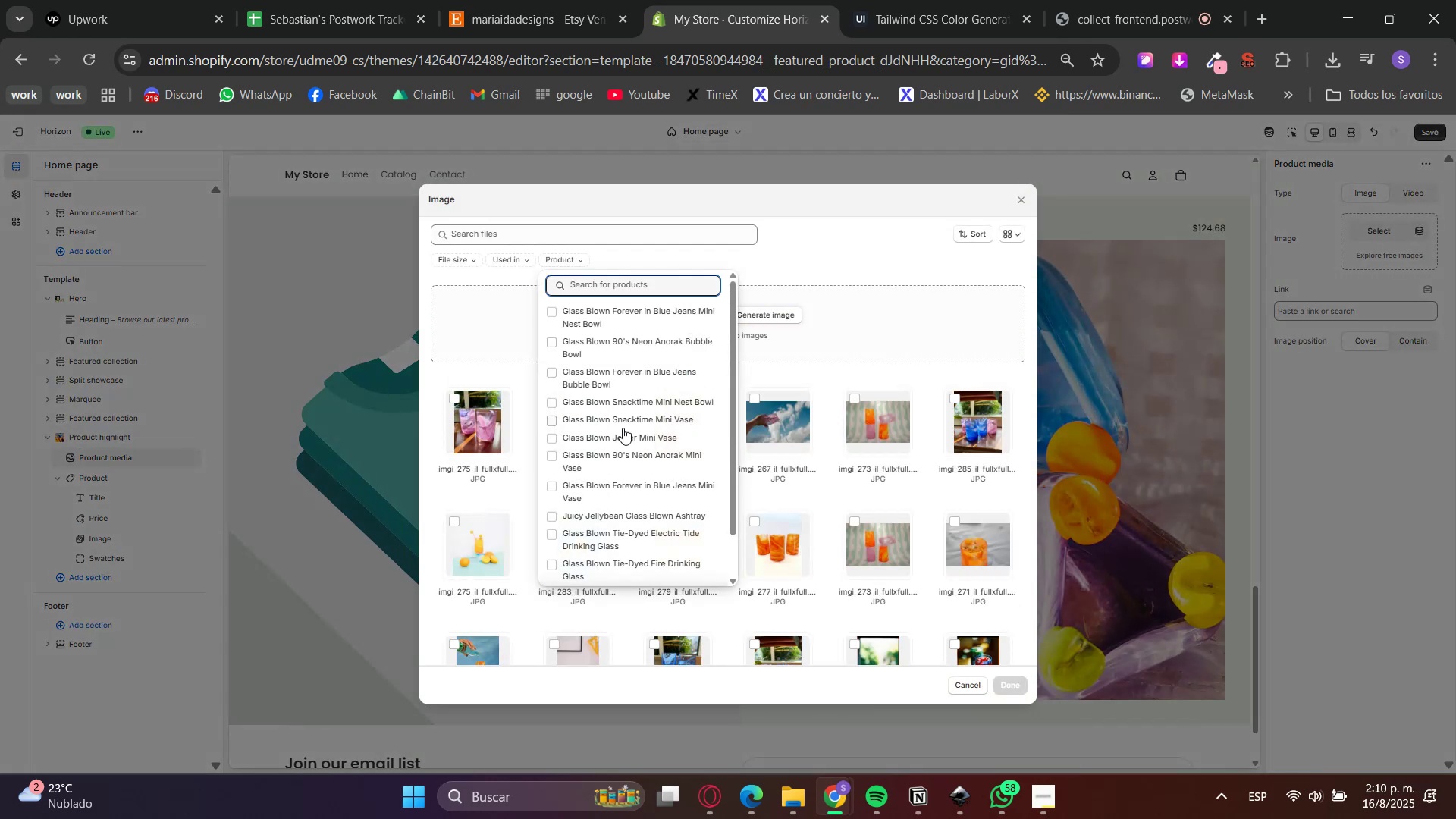 
left_click([605, 516])
 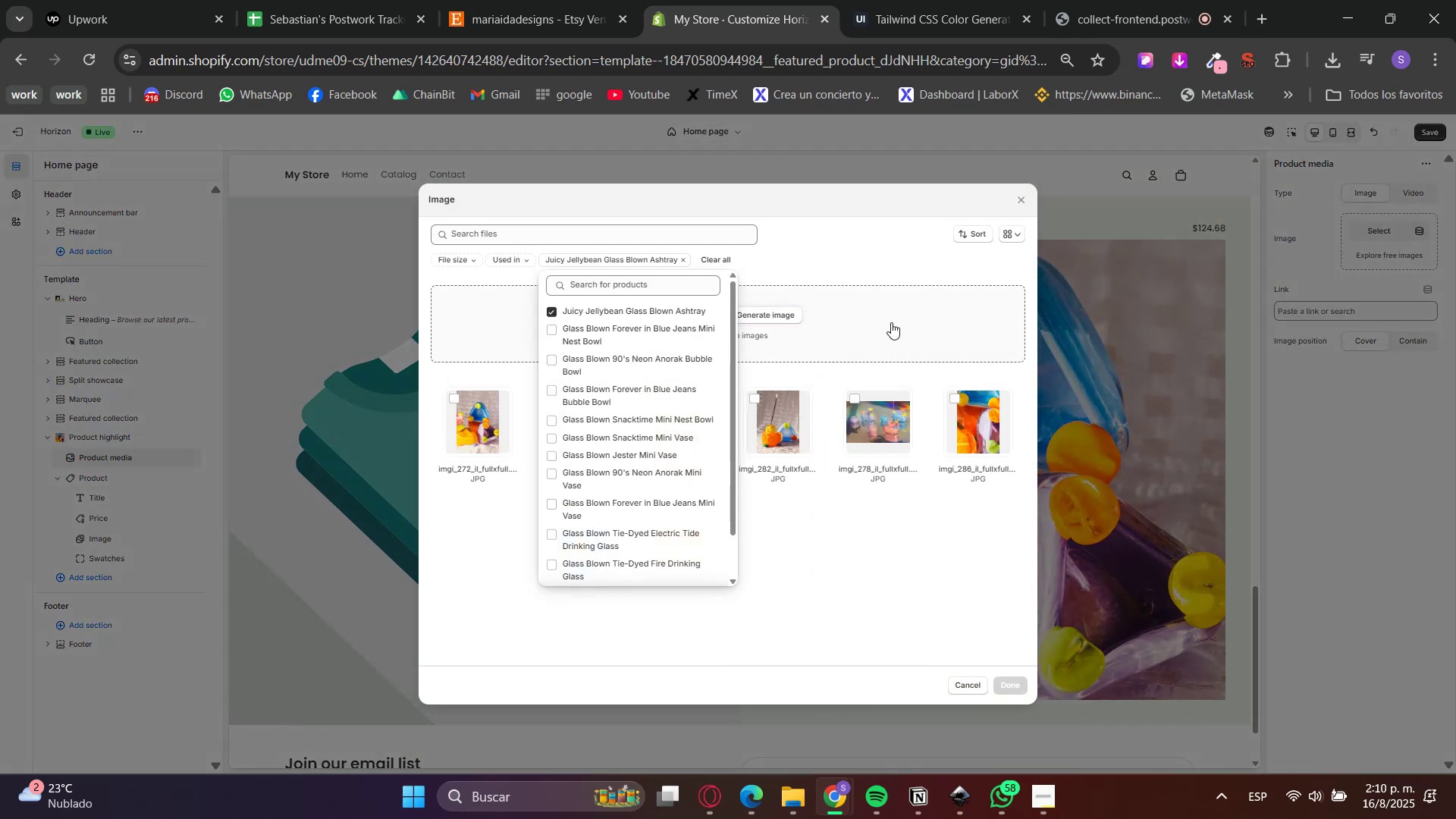 
left_click([882, 244])
 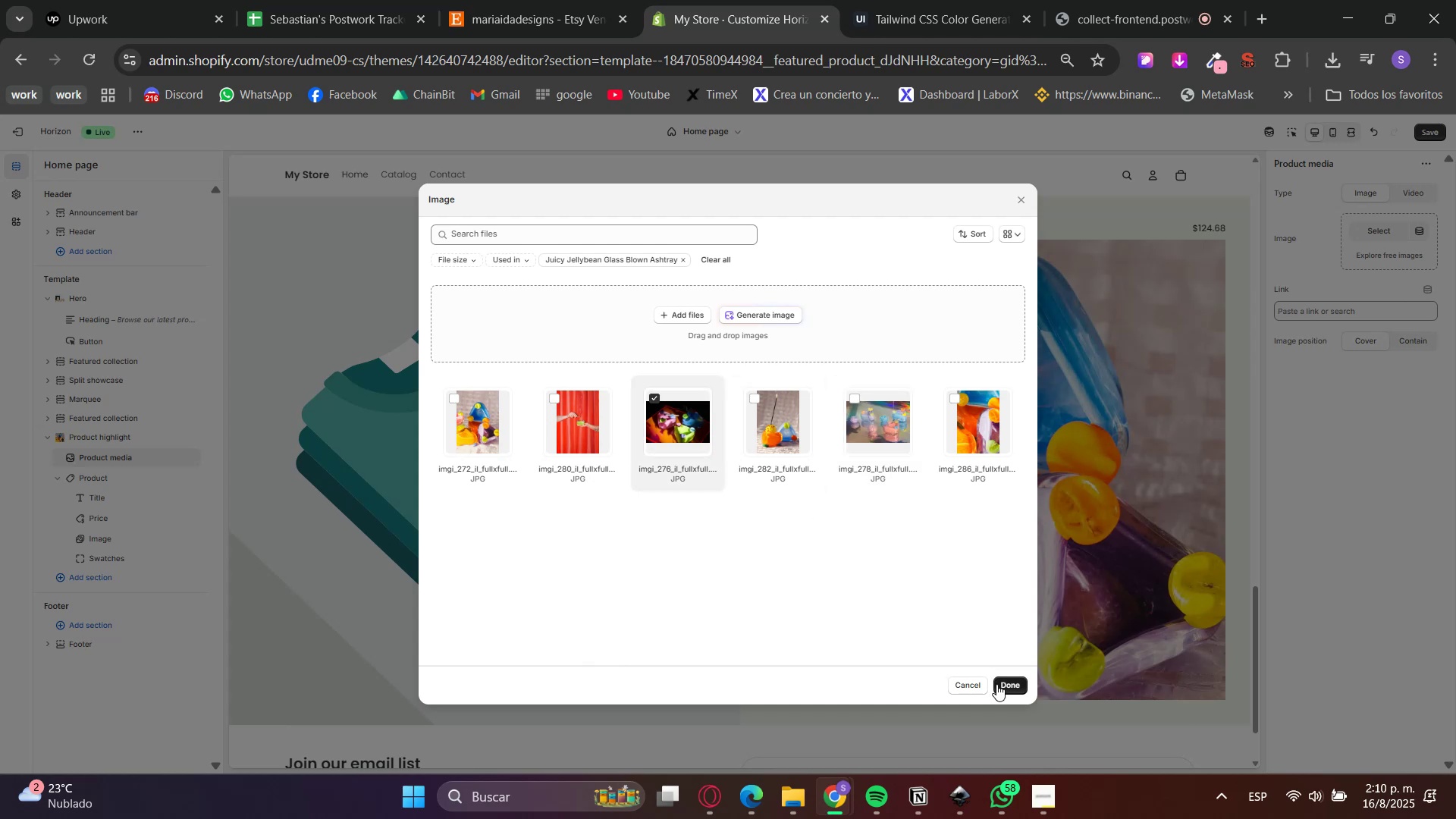 
left_click([573, 415])
 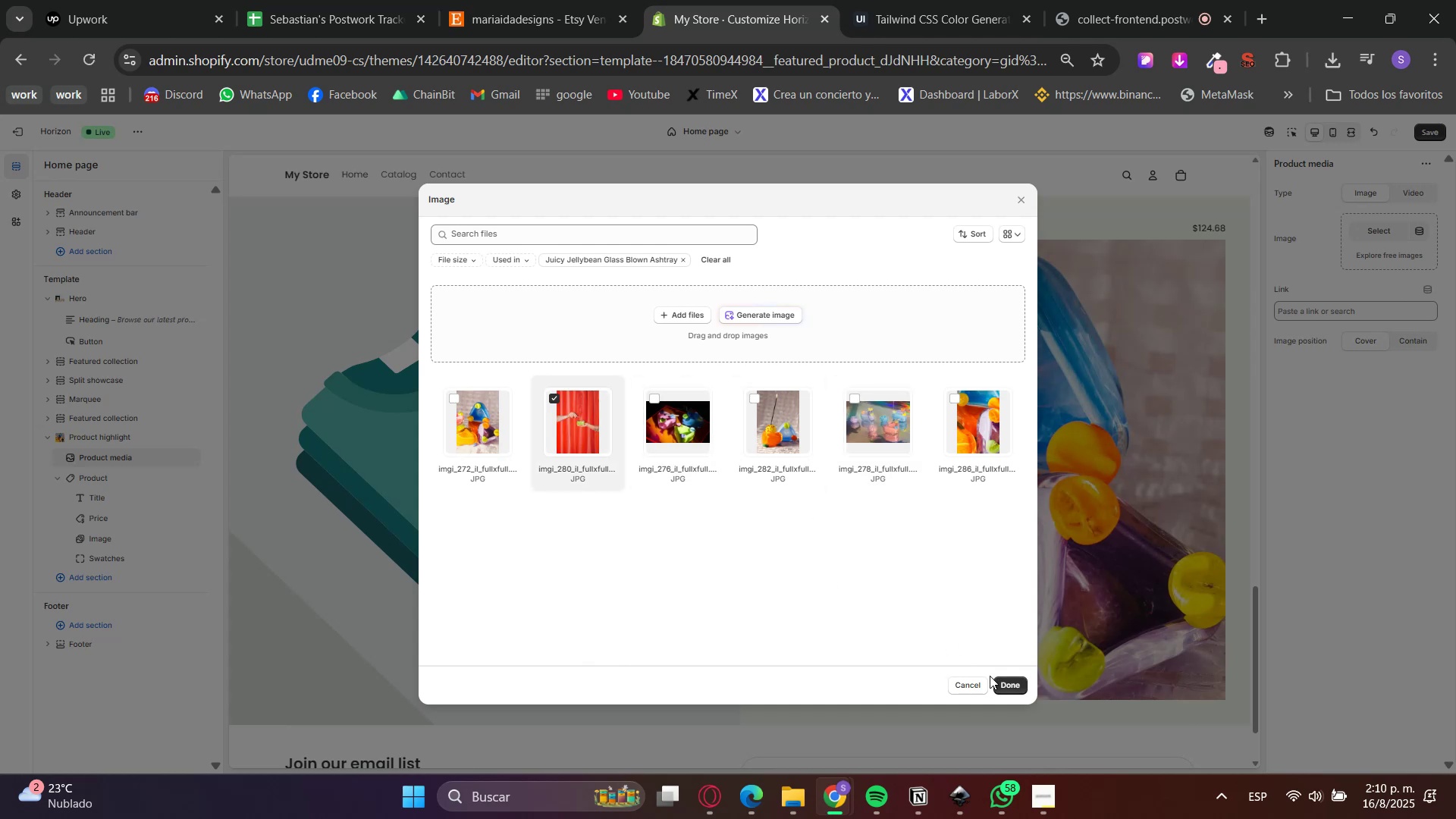 
left_click([1009, 689])
 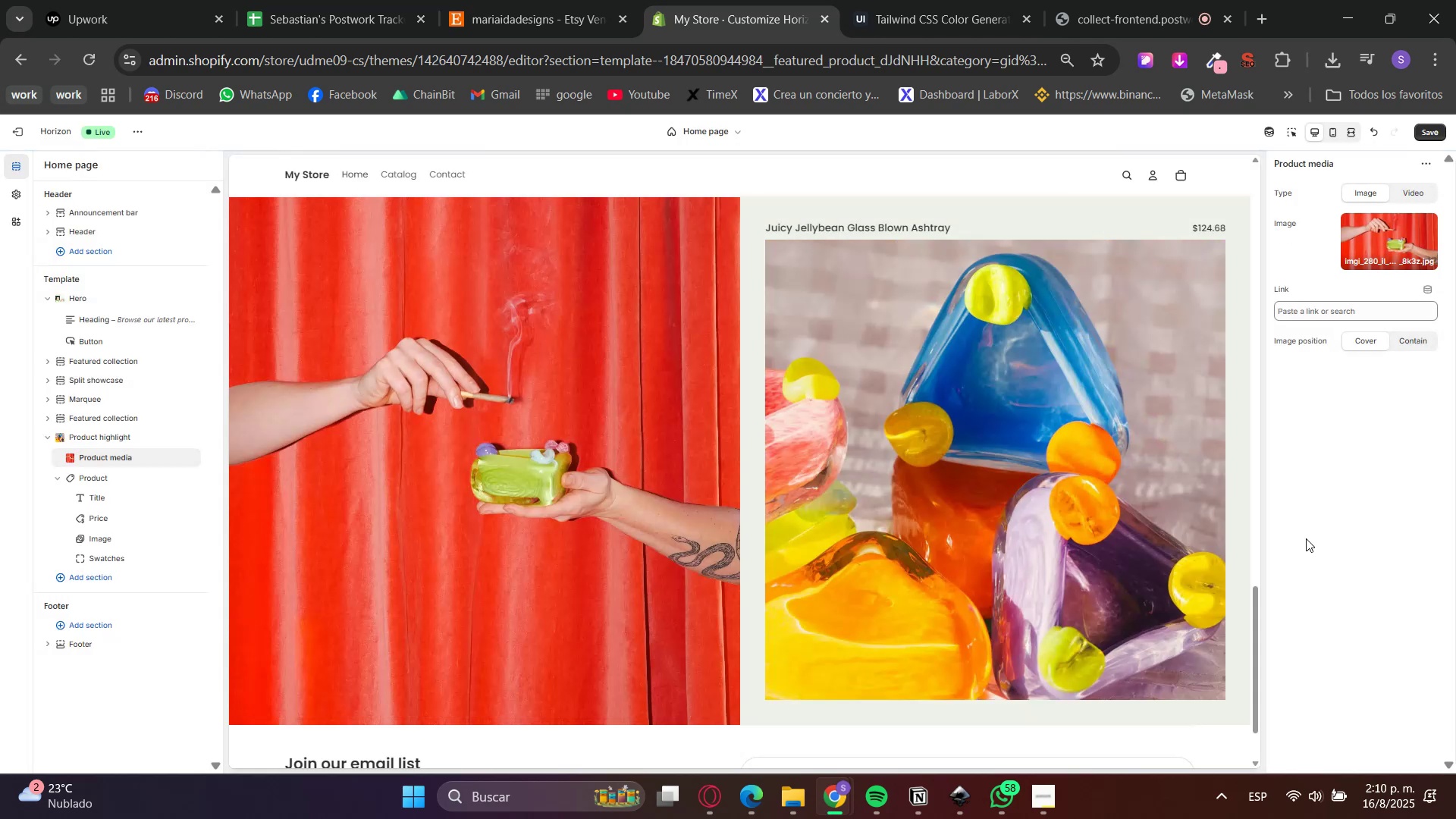 
wait(6.99)
 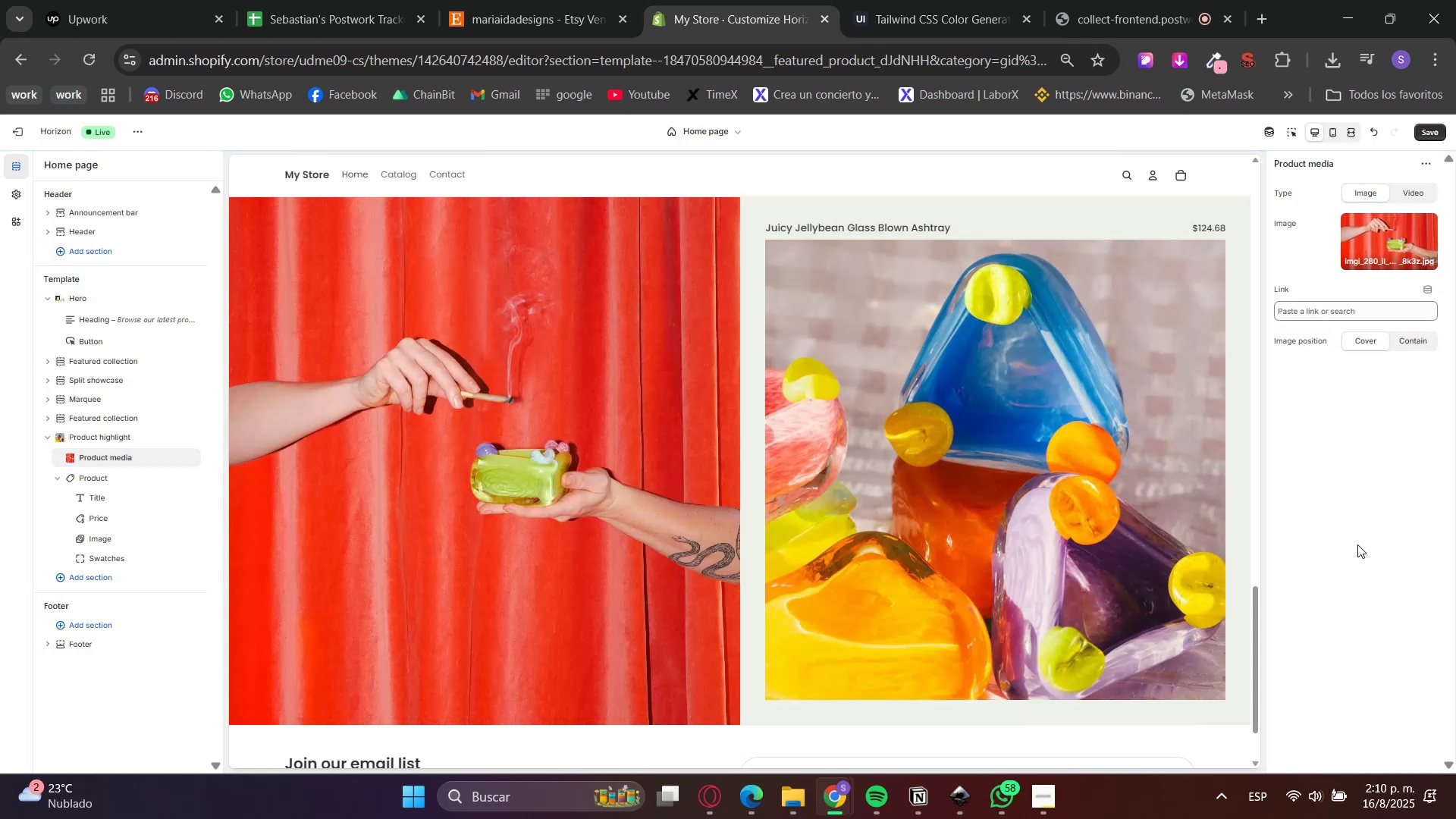 
left_click([73, 435])
 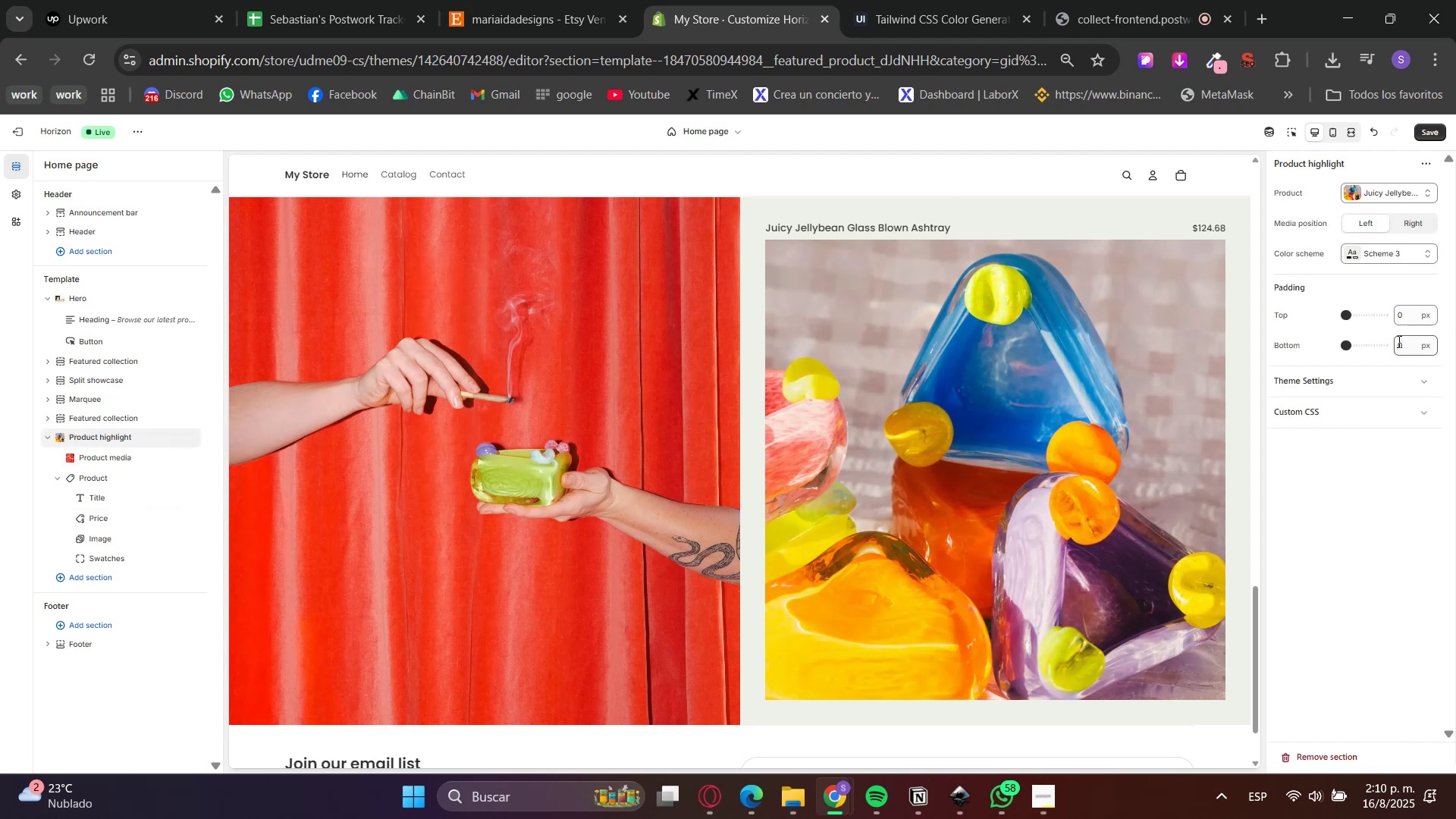 
left_click([1352, 249])
 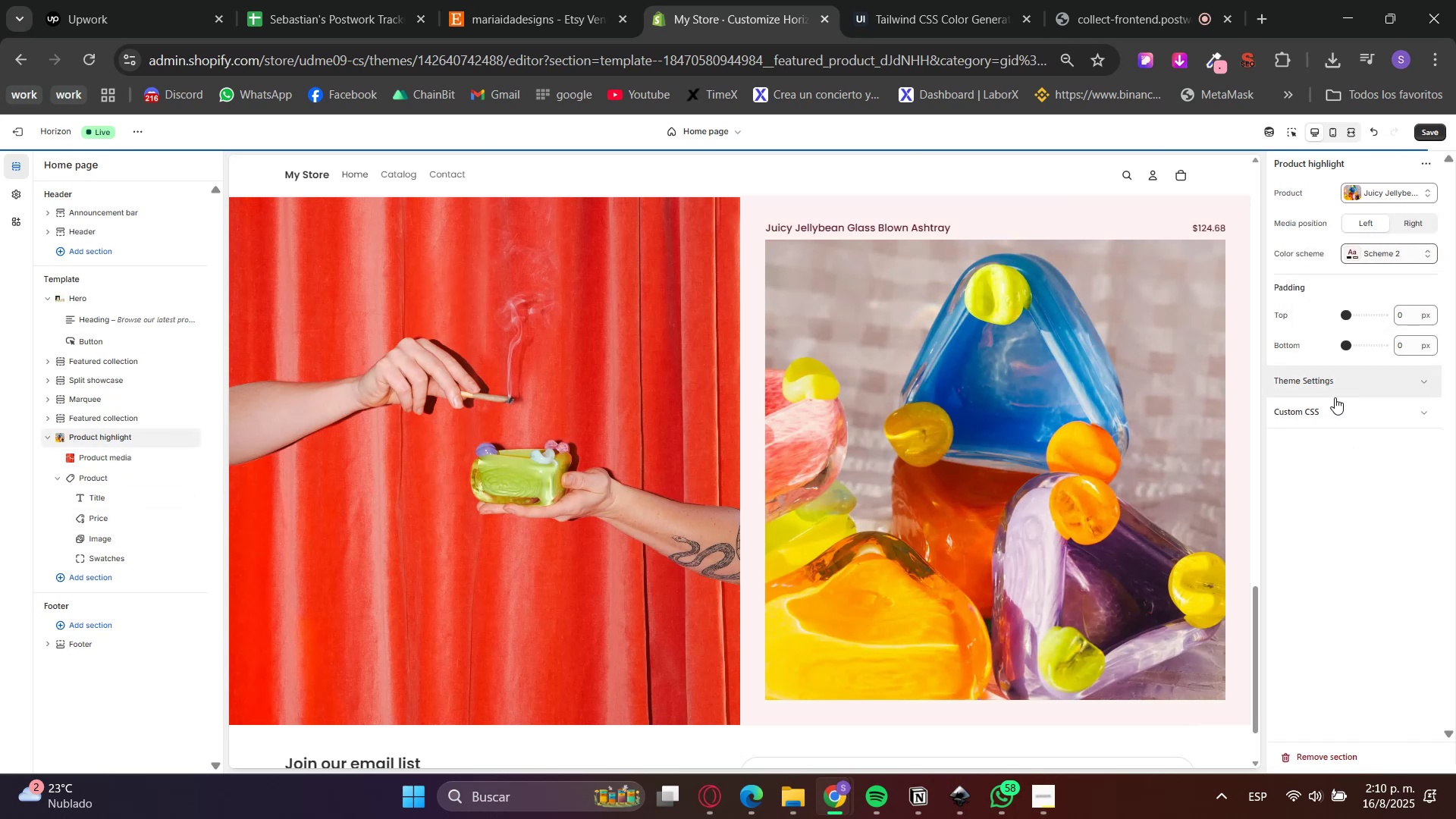 
scroll: coordinate [1247, 553], scroll_direction: up, amount: 2.0
 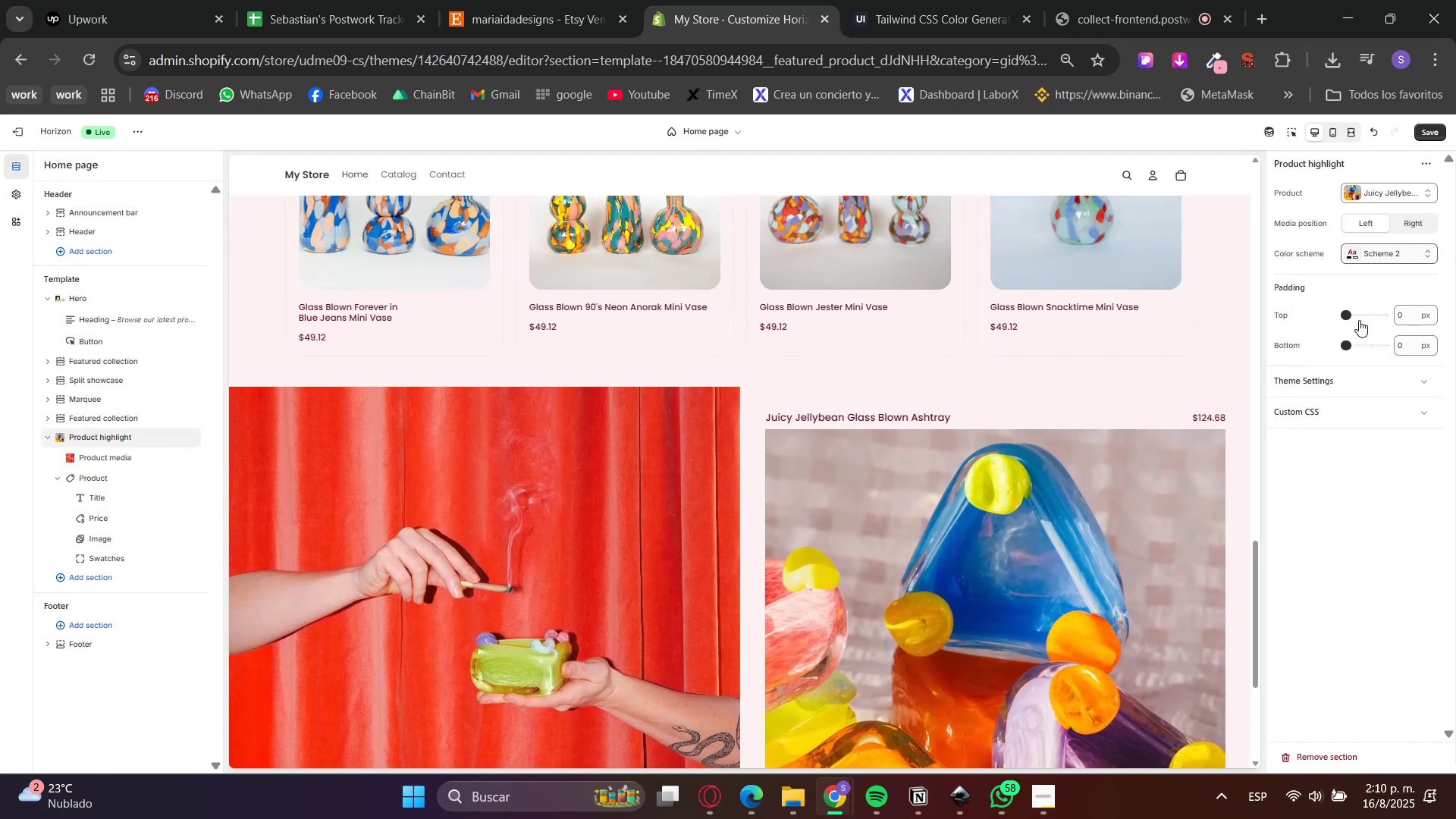 
left_click([1379, 270])
 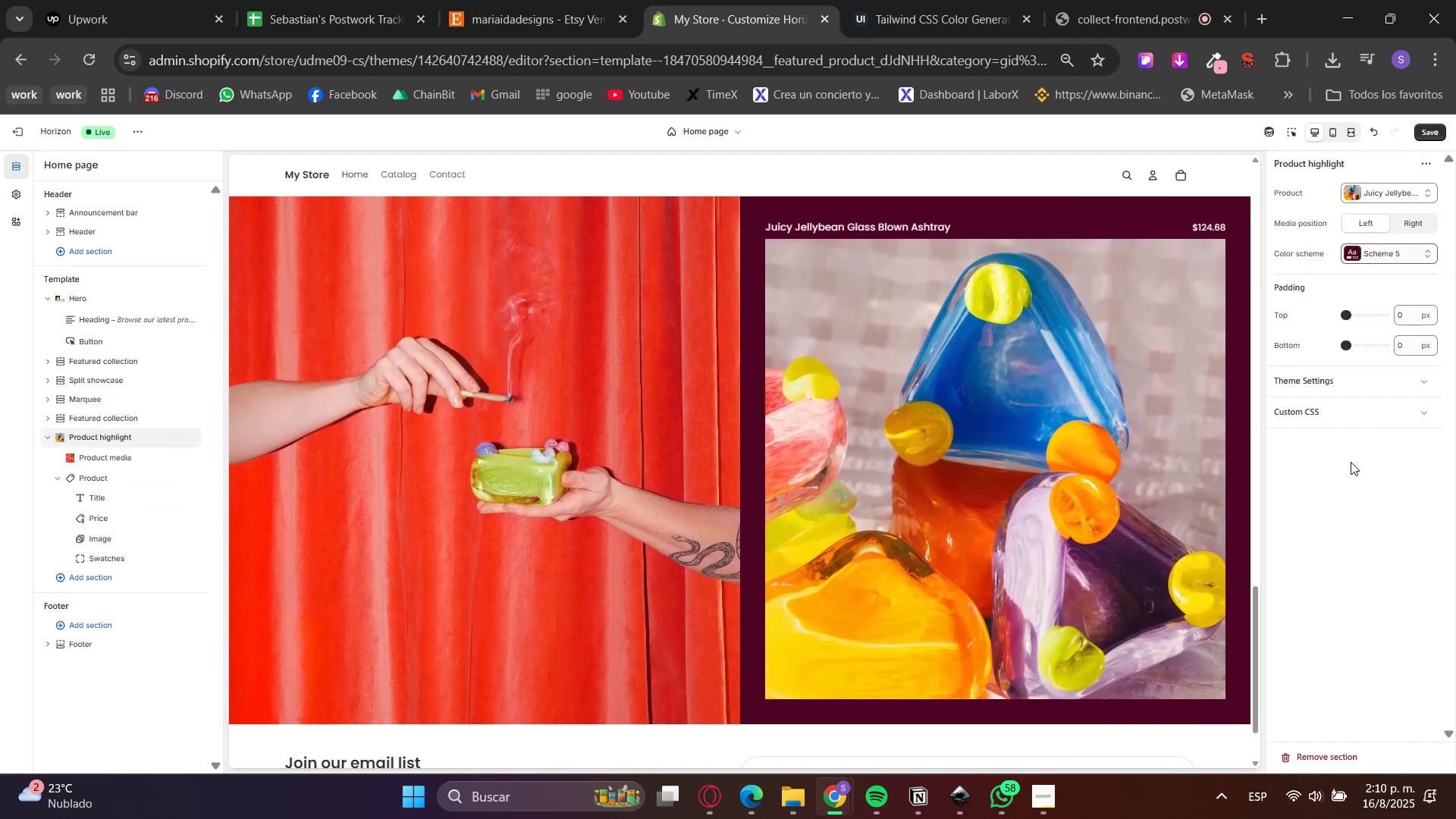 
scroll: coordinate [1254, 630], scroll_direction: down, amount: 3.0
 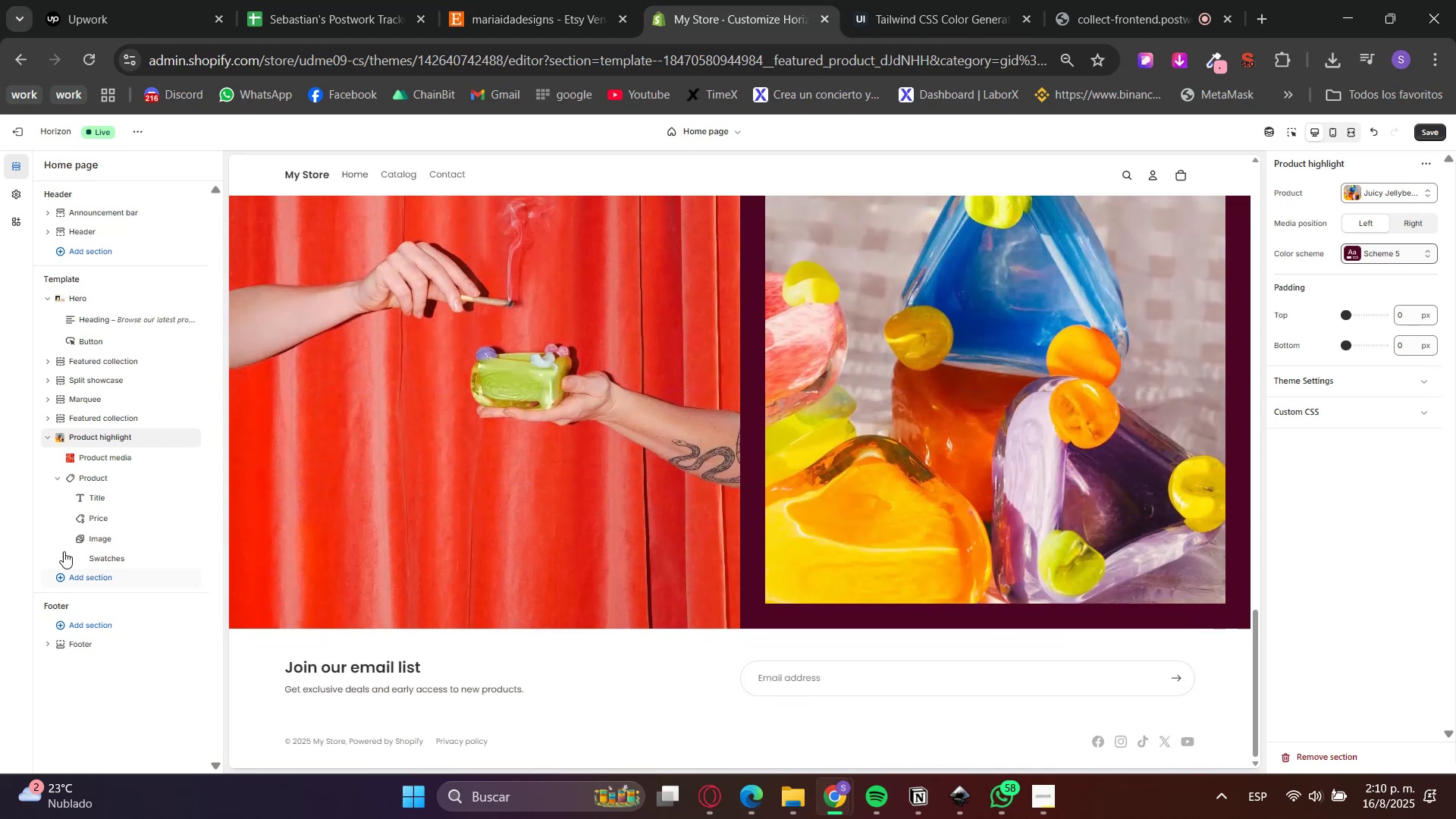 
left_click([45, 437])
 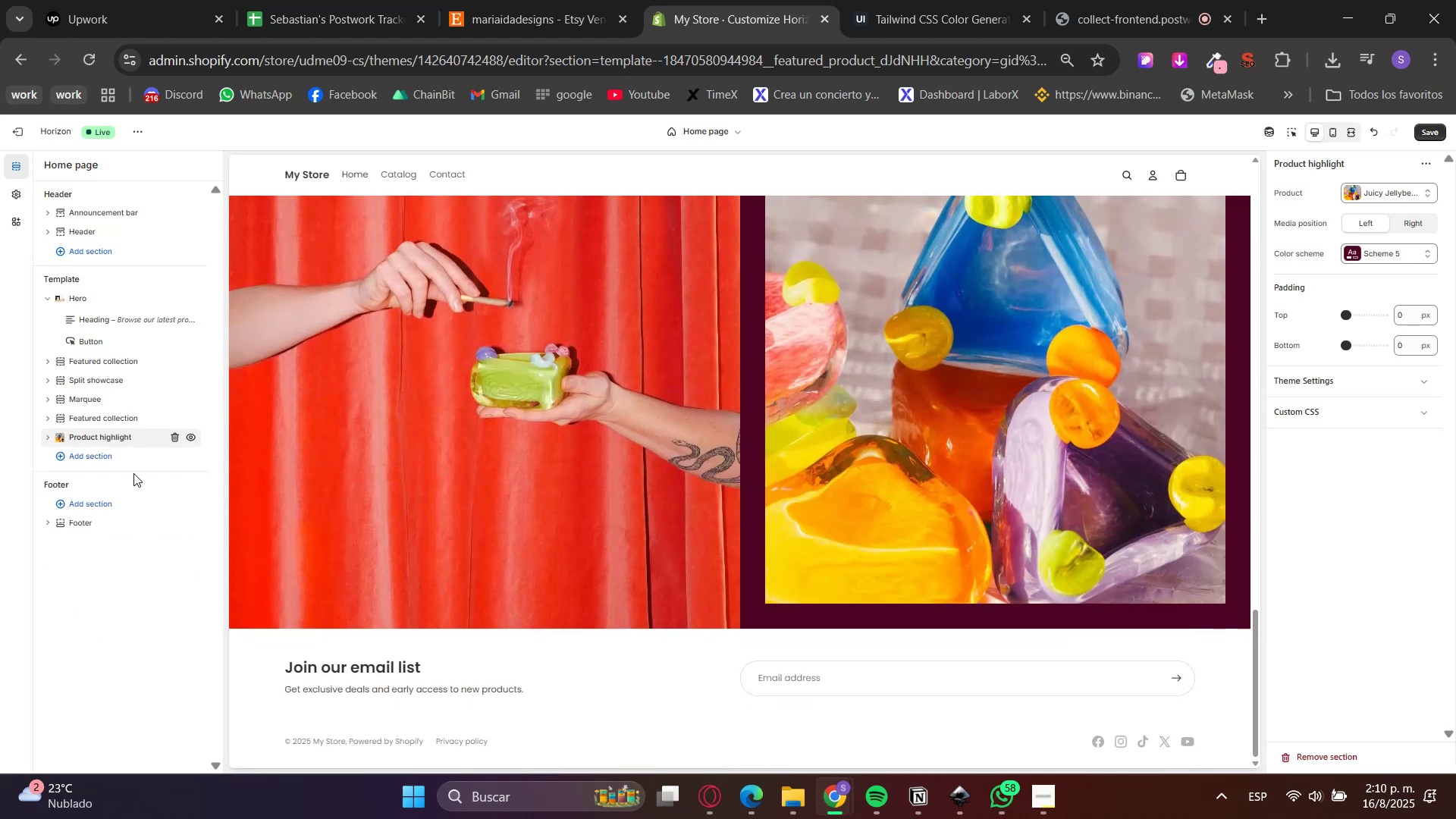 
scroll: coordinate [543, 649], scroll_direction: up, amount: 2.0
 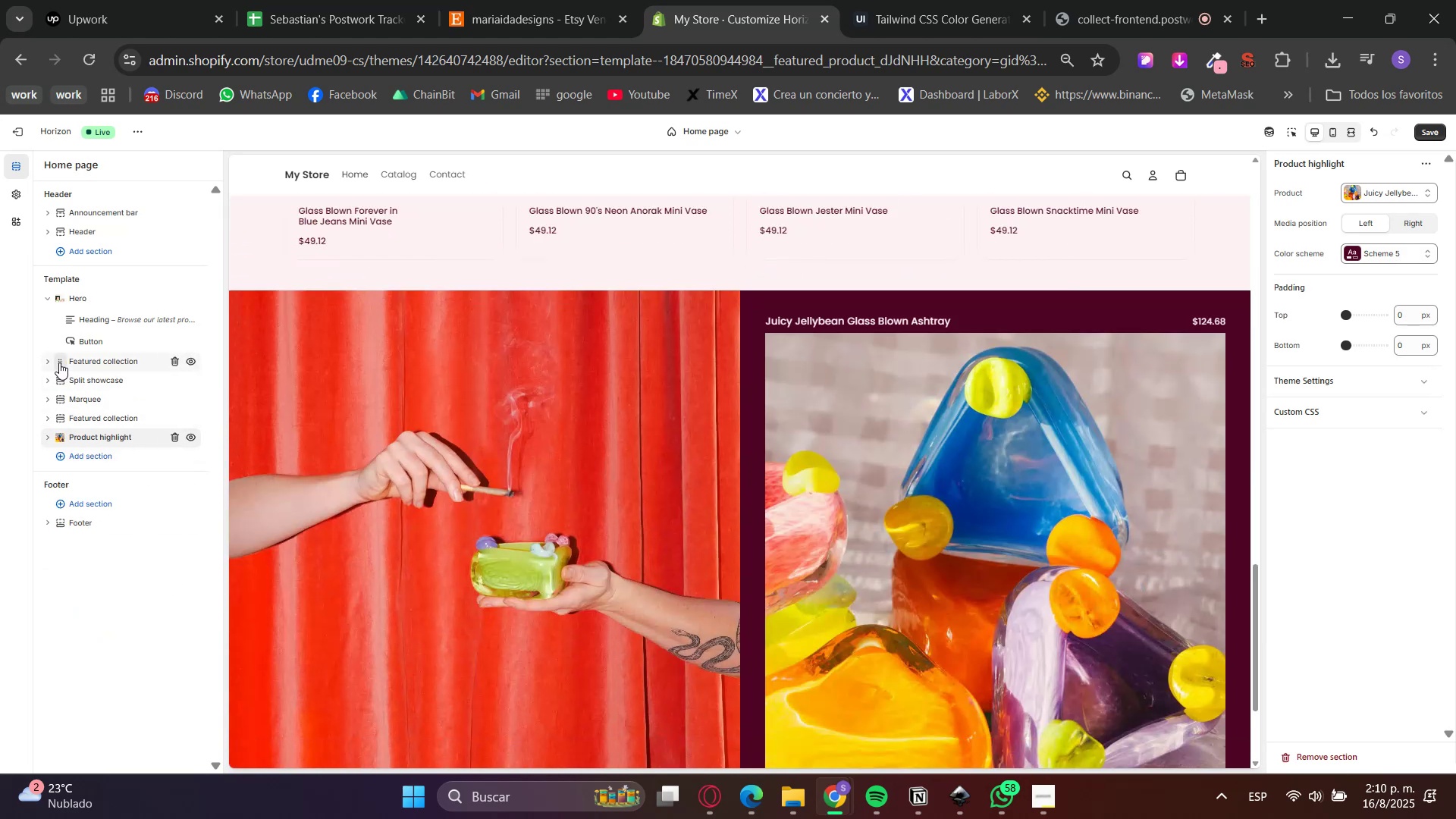 
left_click([57, 366])
 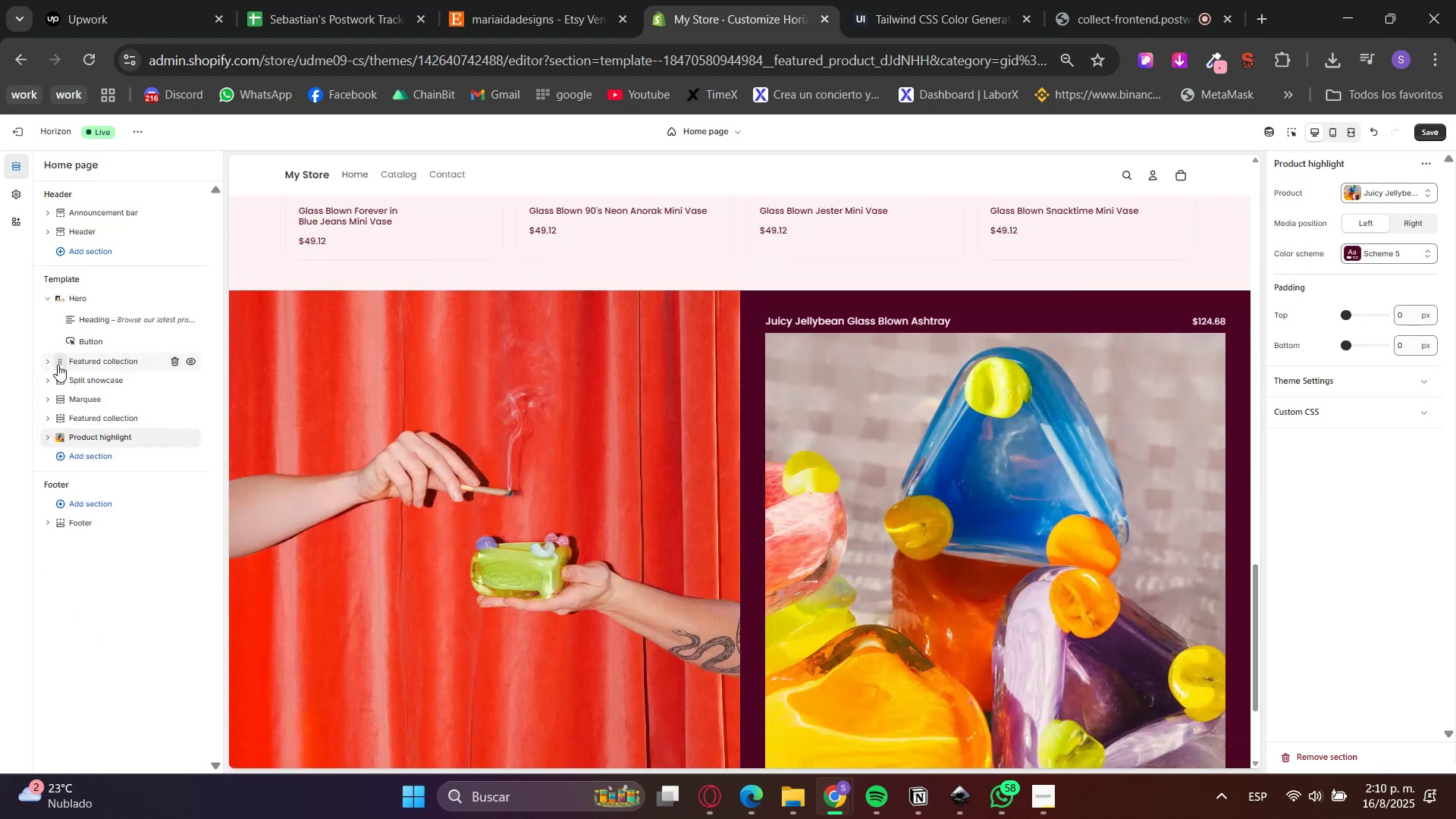 
right_click([60, 363])
 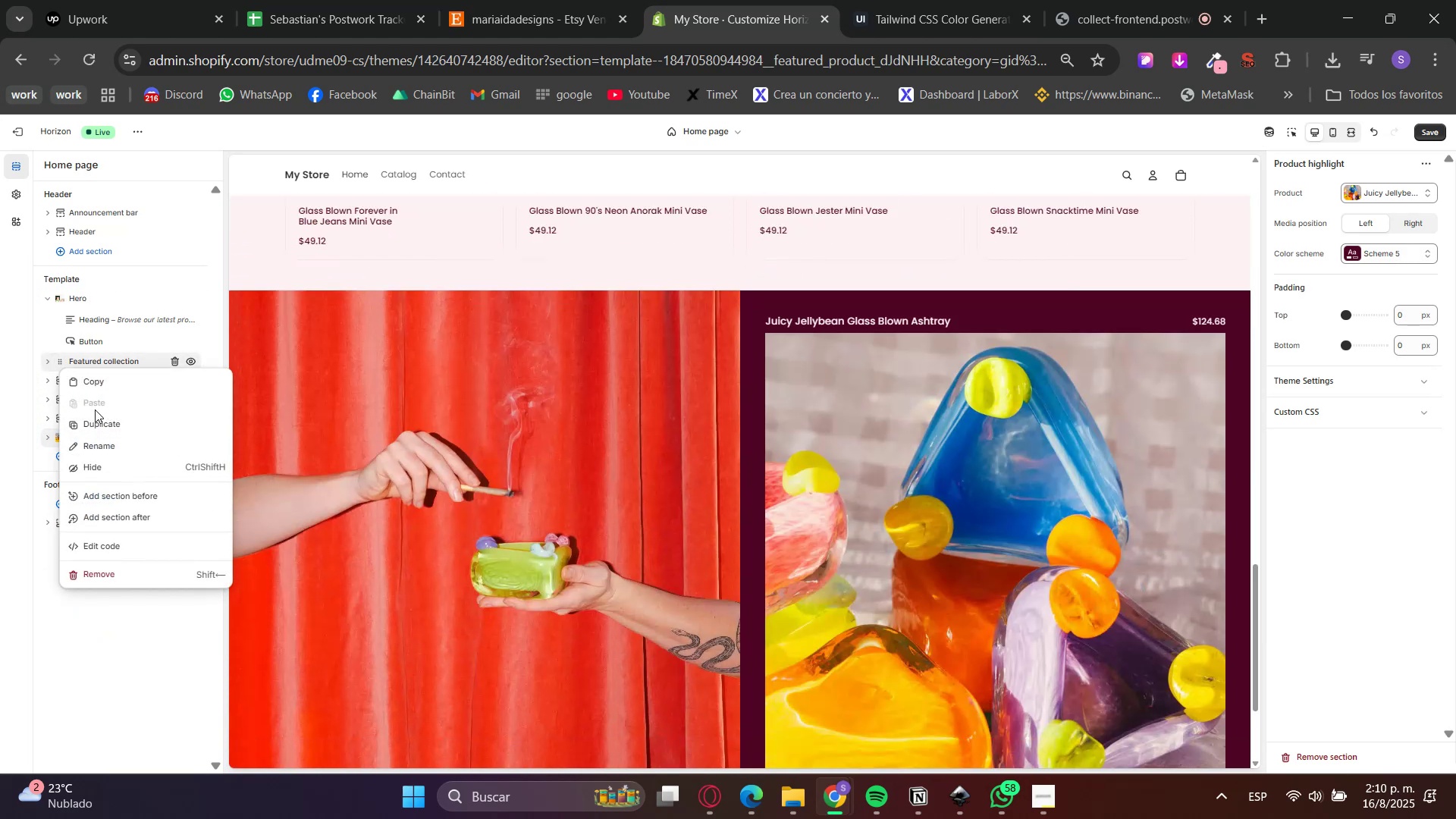 
left_click([100, 425])
 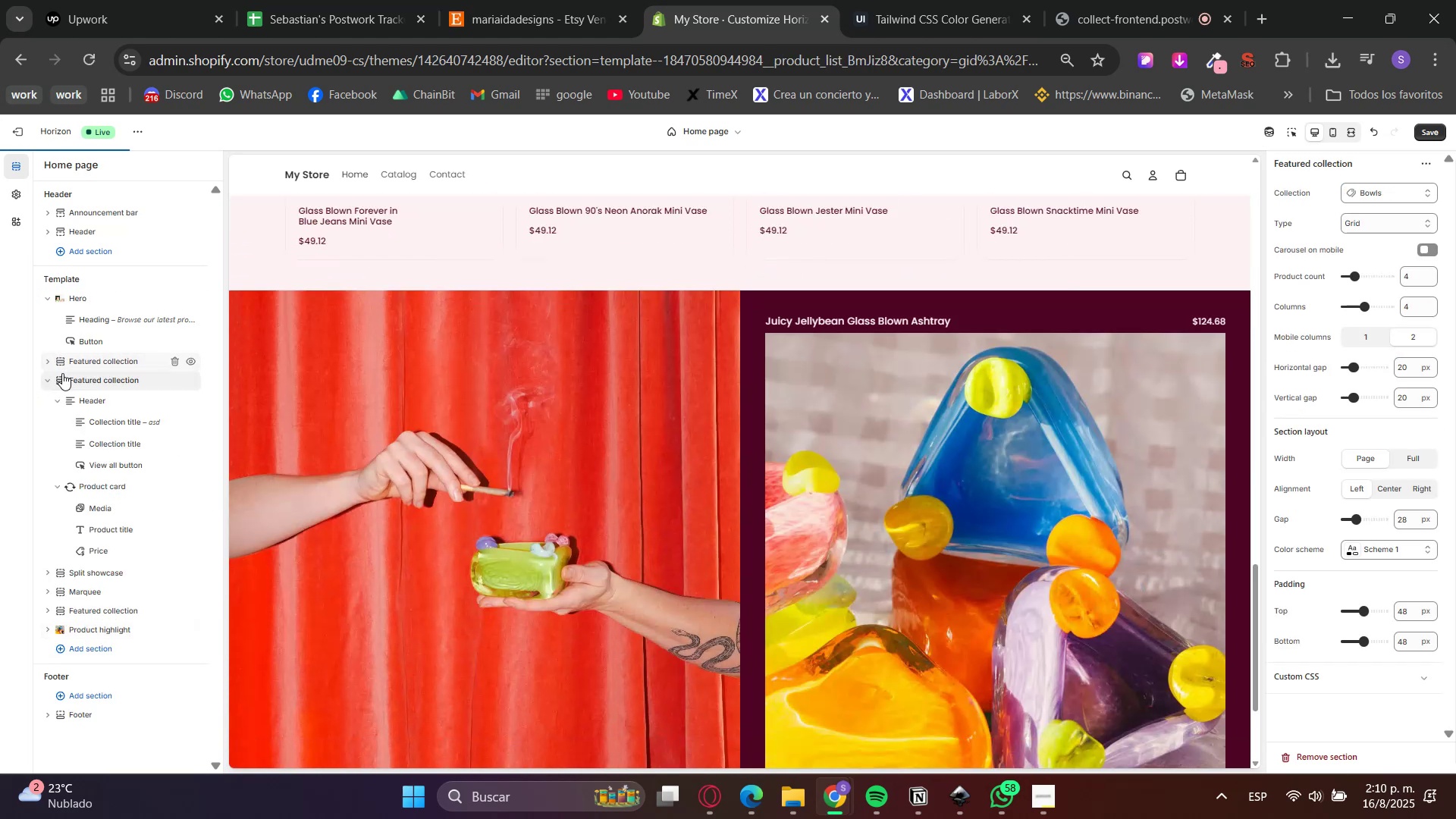 
left_click([47, 375])
 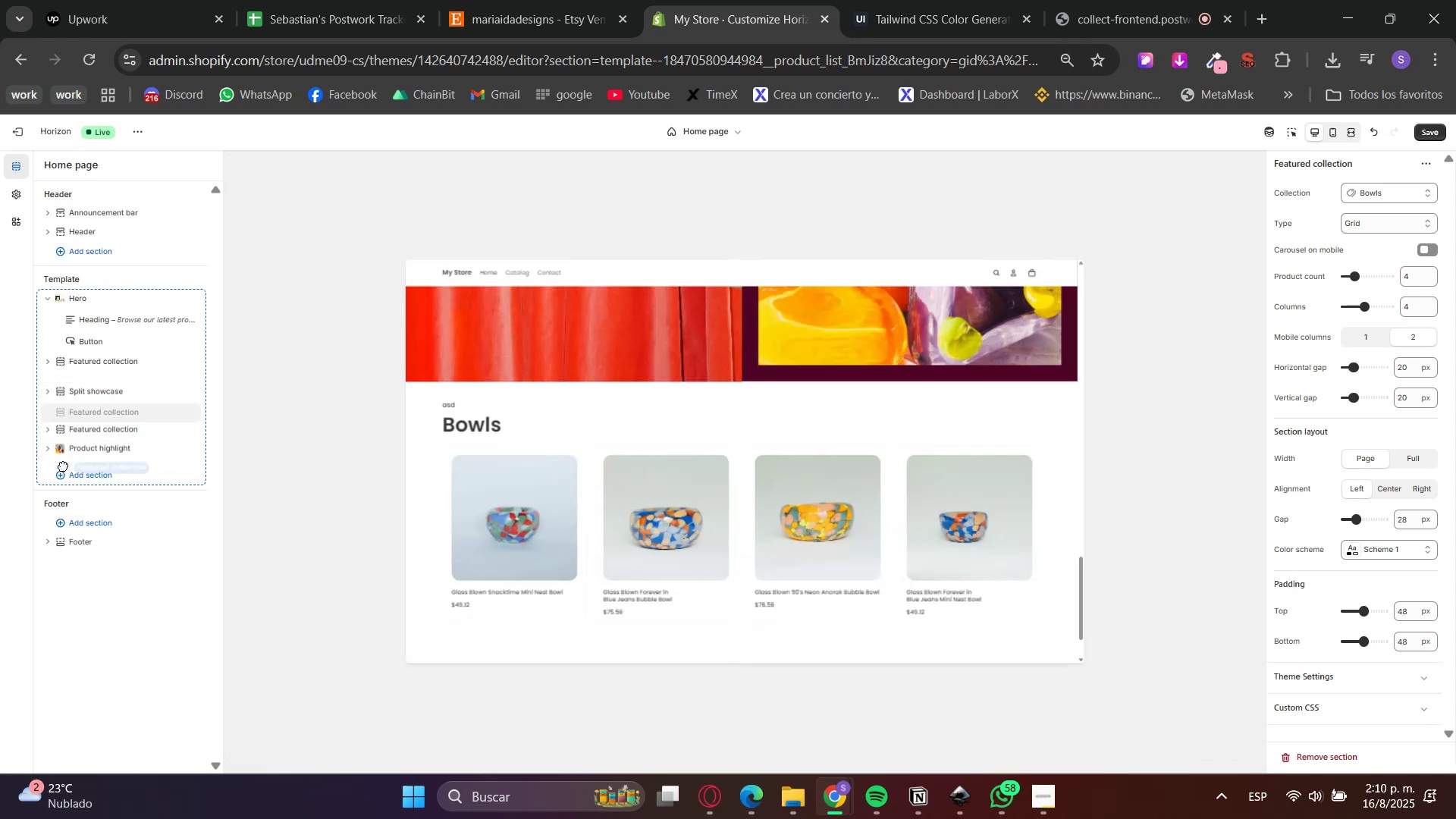 
scroll: coordinate [583, 587], scroll_direction: up, amount: 4.0
 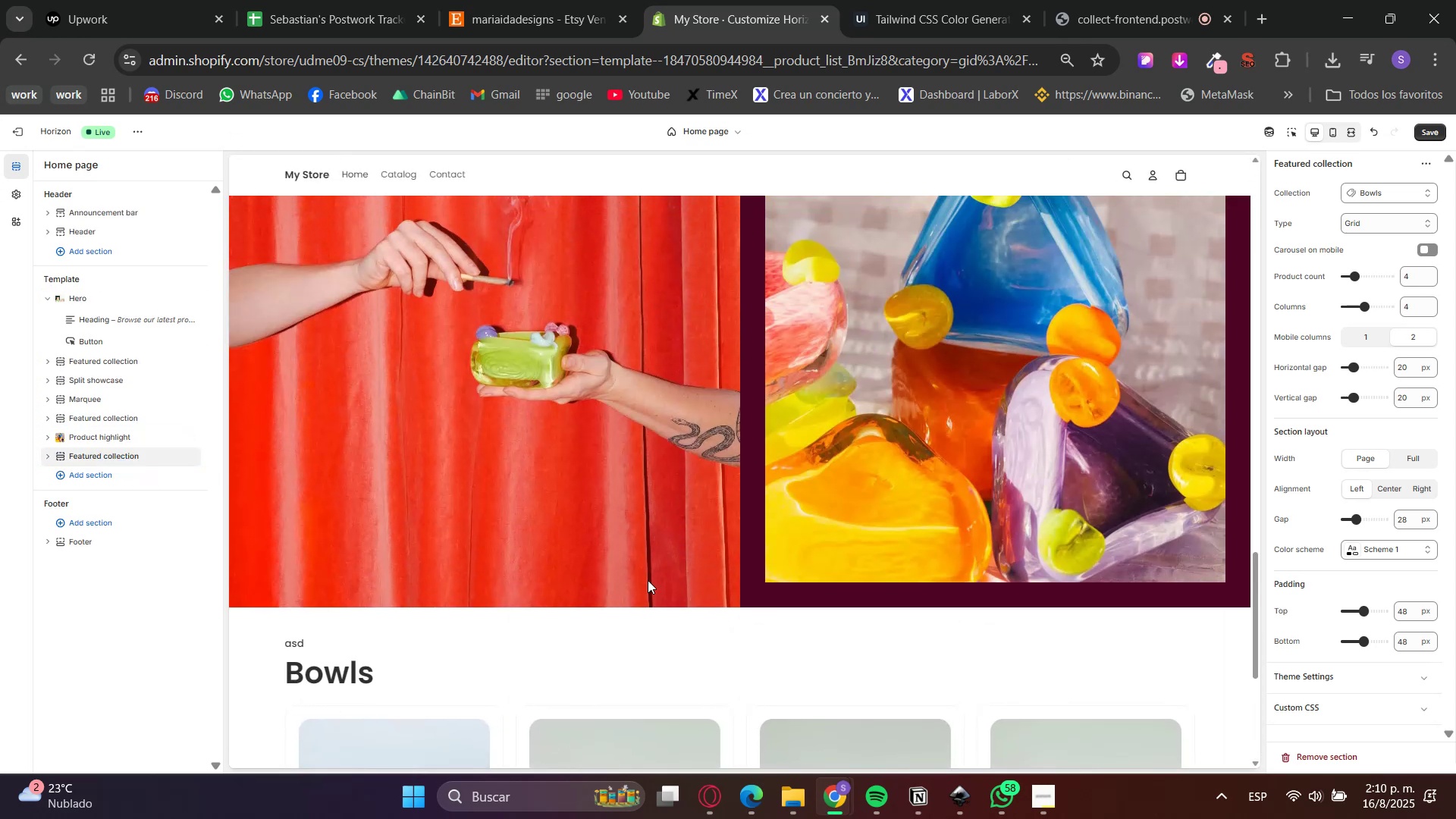 
scroll: coordinate [688, 668], scroll_direction: down, amount: 4.0
 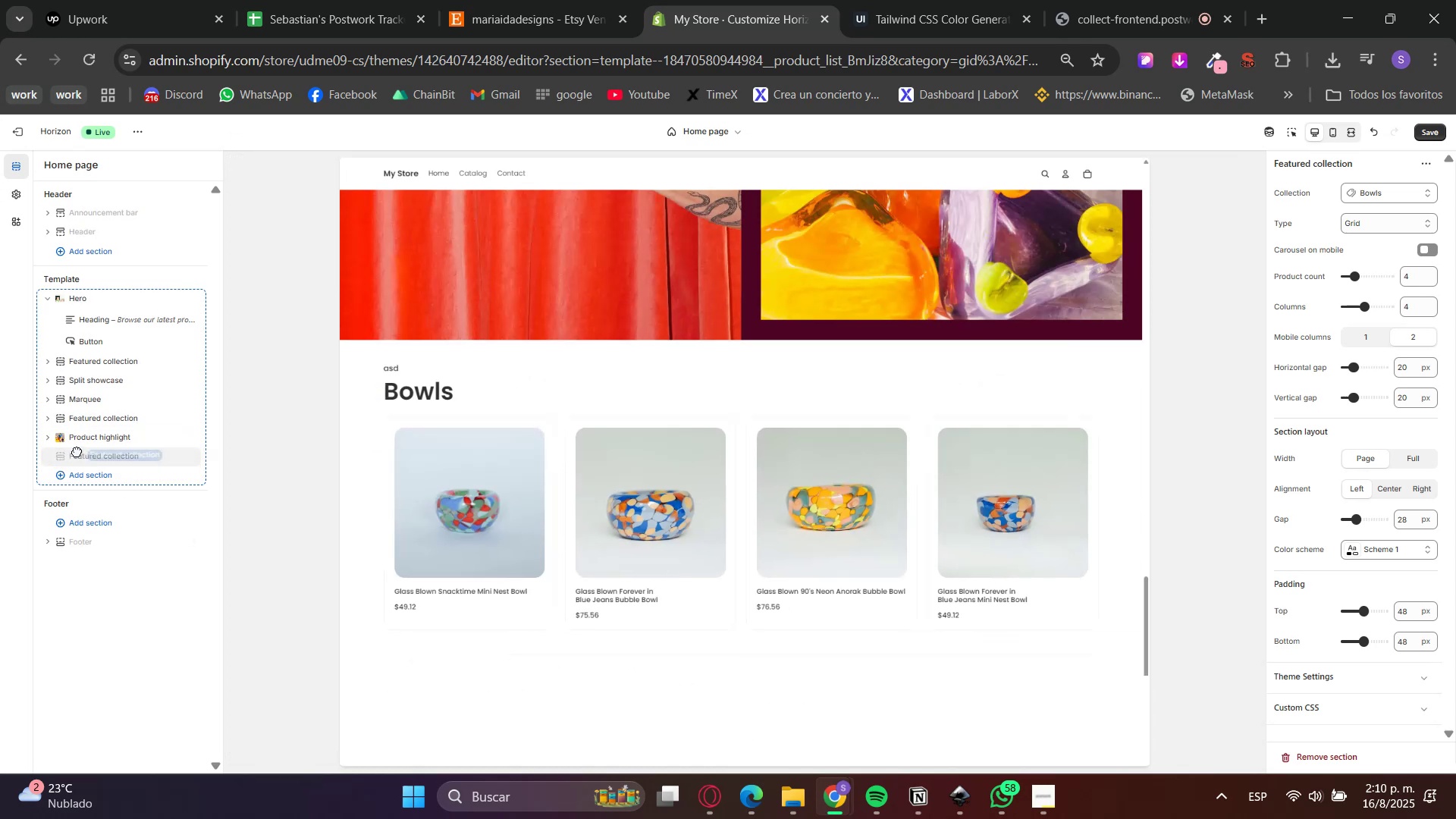 
mouse_move([42, 452])
 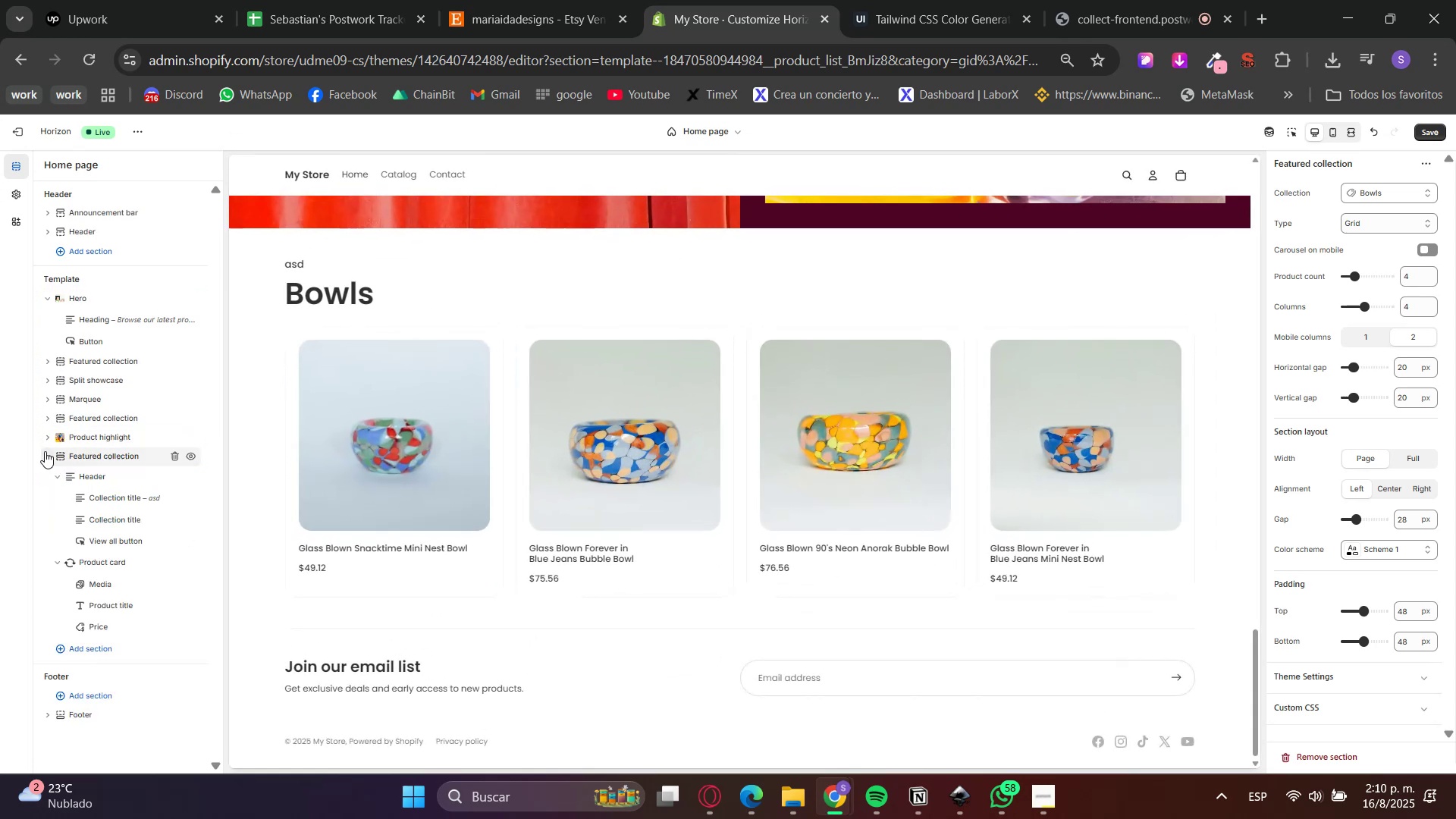 
double_click([48, 452])
 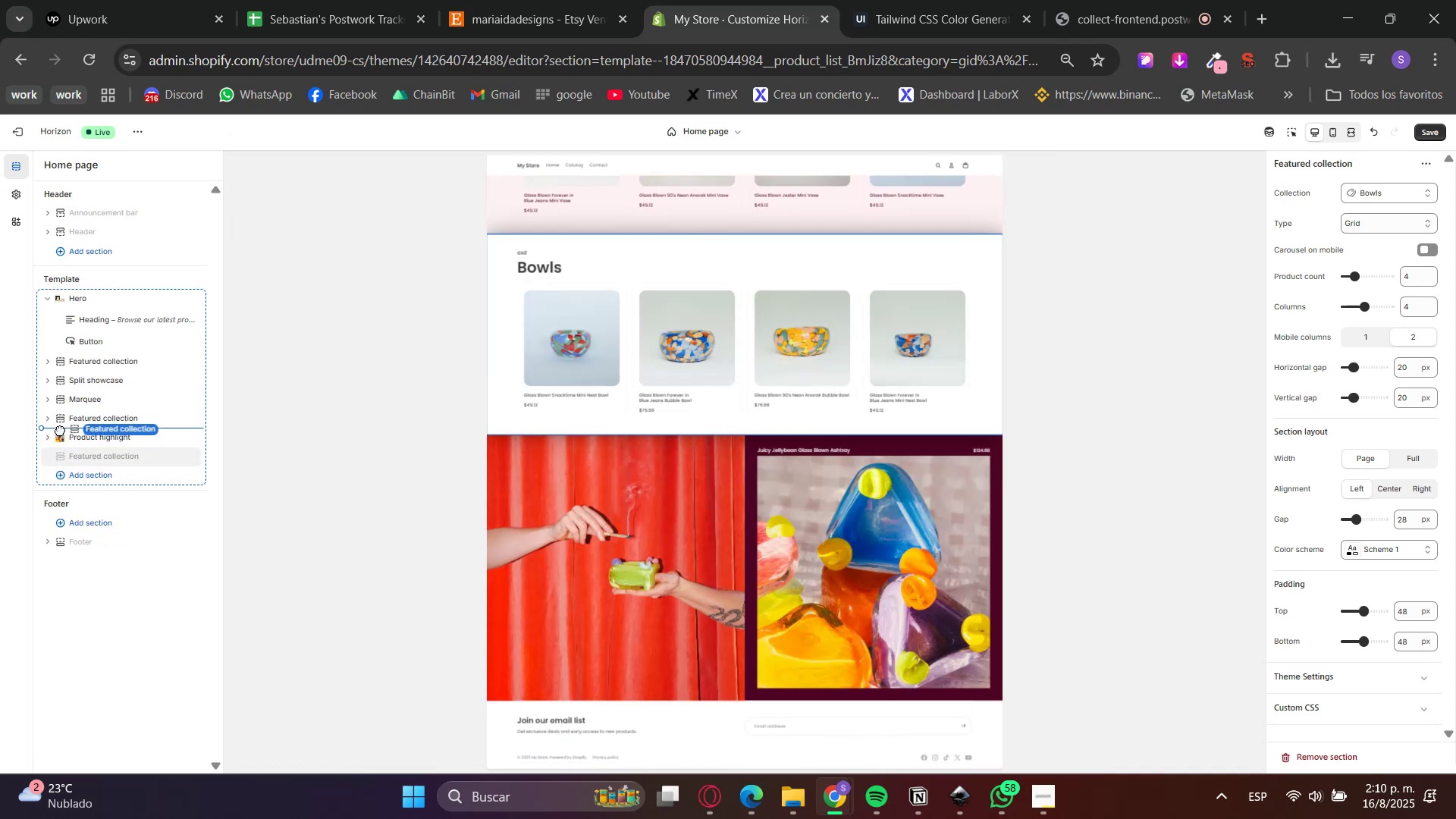 
mouse_move([55, 471])
 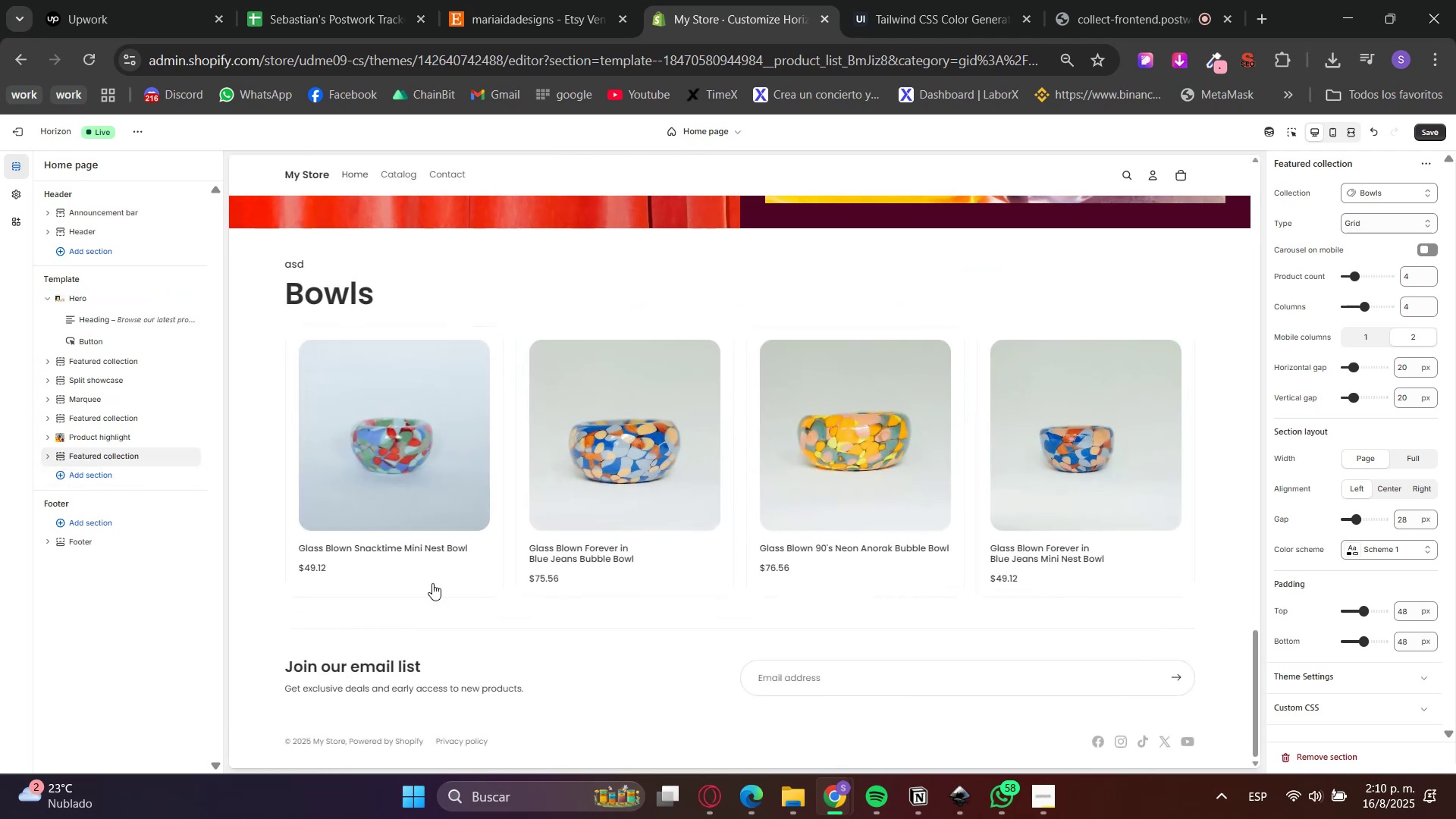 
scroll: coordinate [492, 663], scroll_direction: none, amount: 0.0
 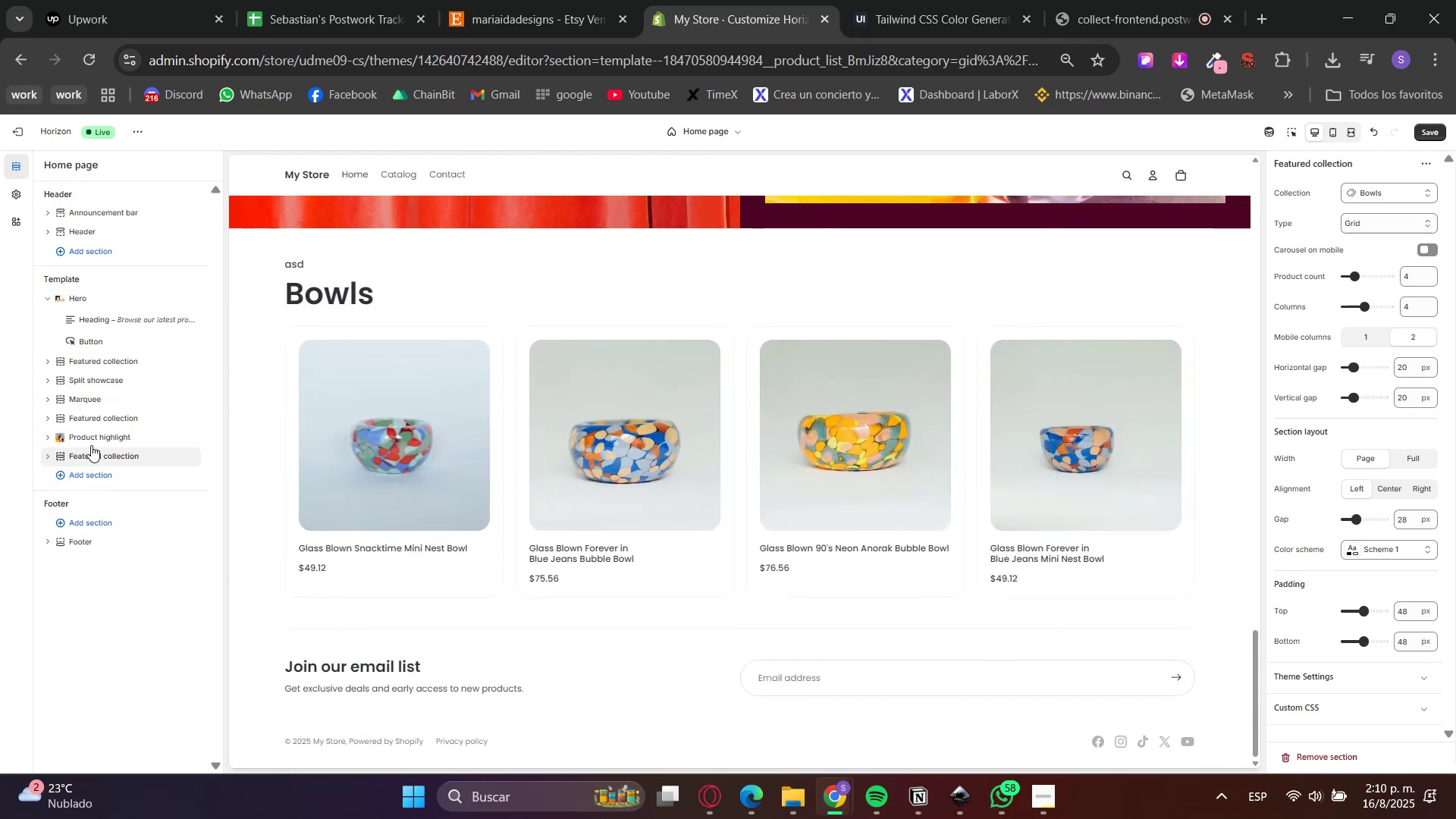 
left_click([170, 460])
 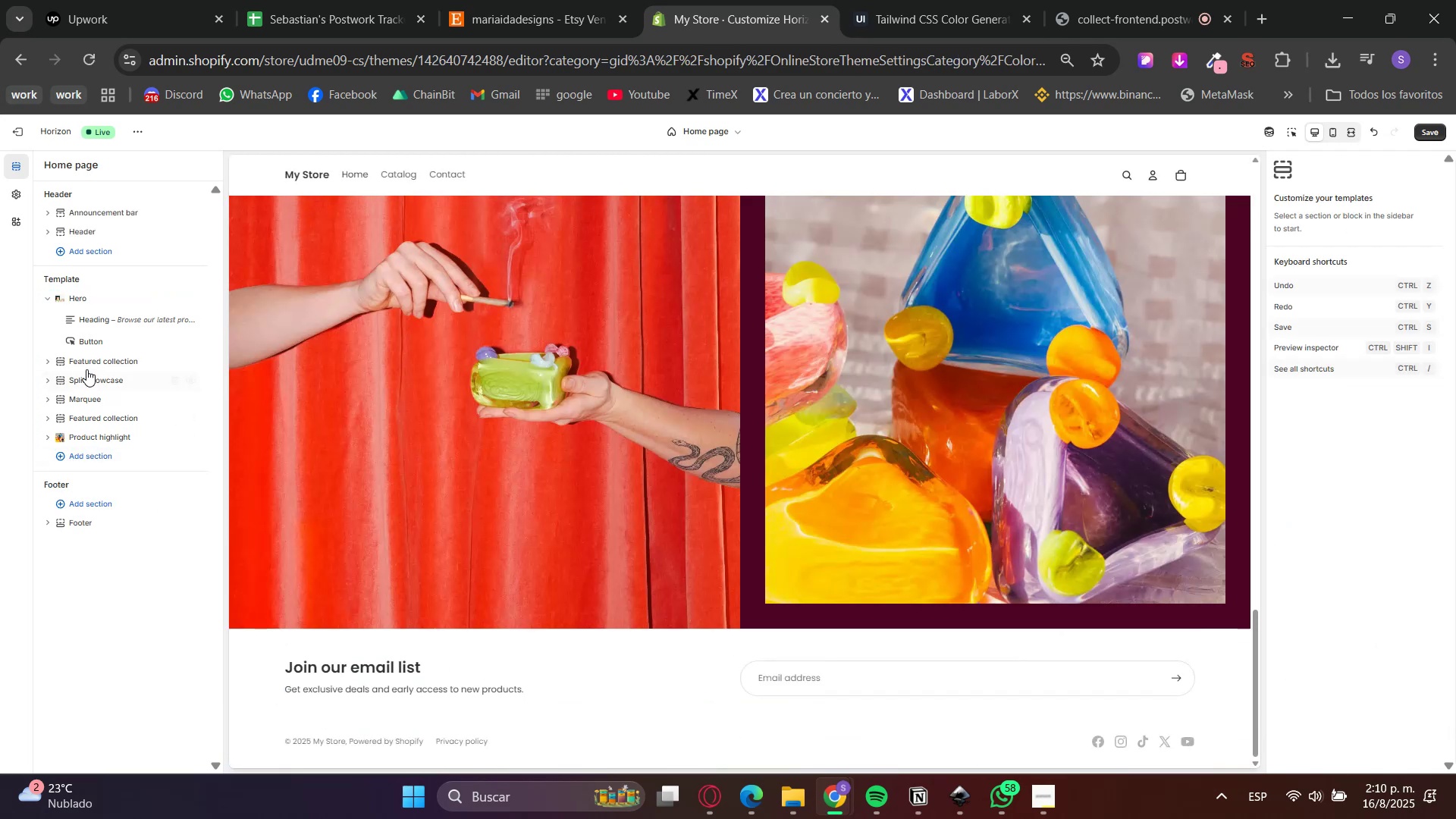 
left_click([87, 378])
 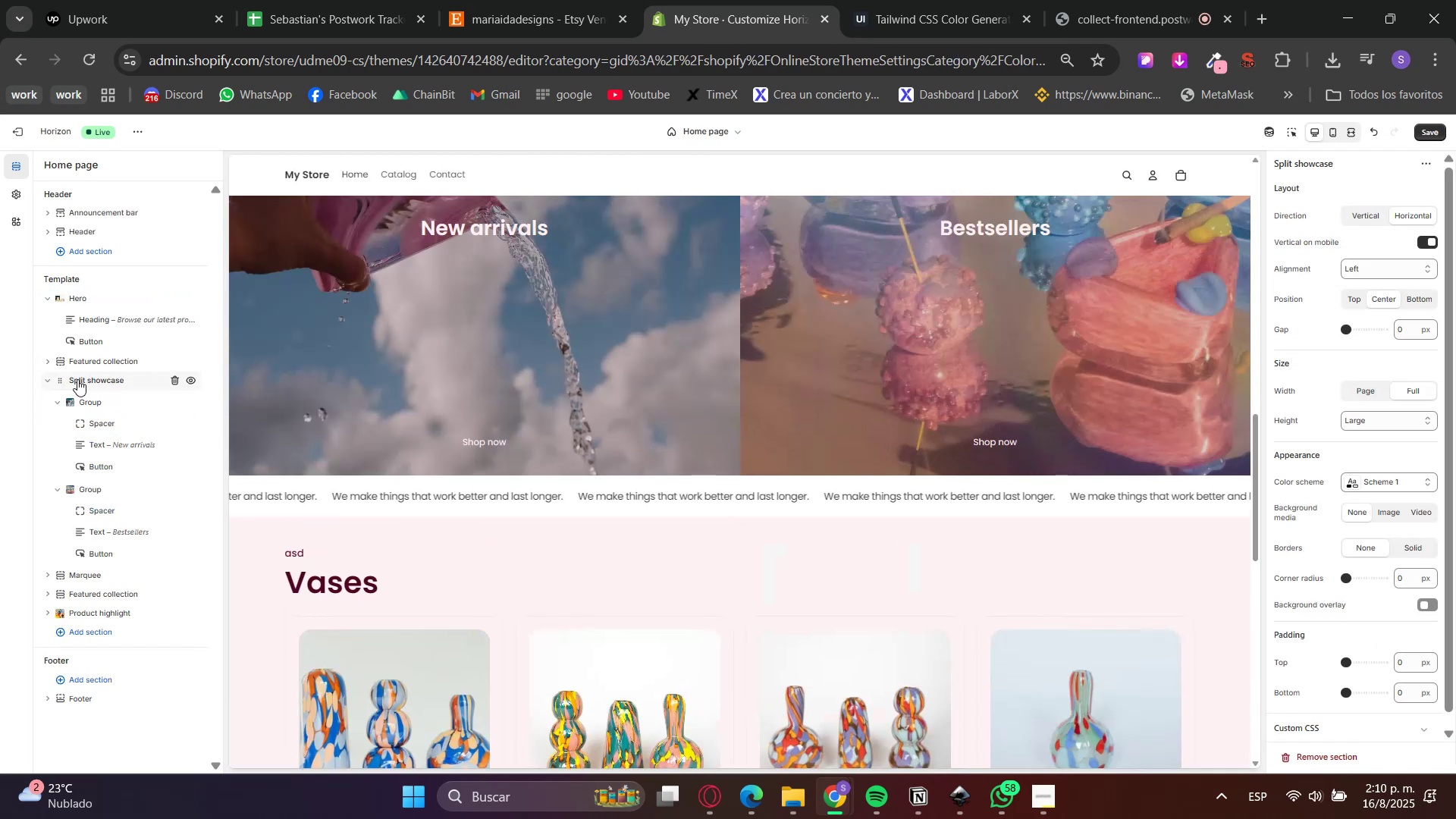 
left_click([44, 380])
 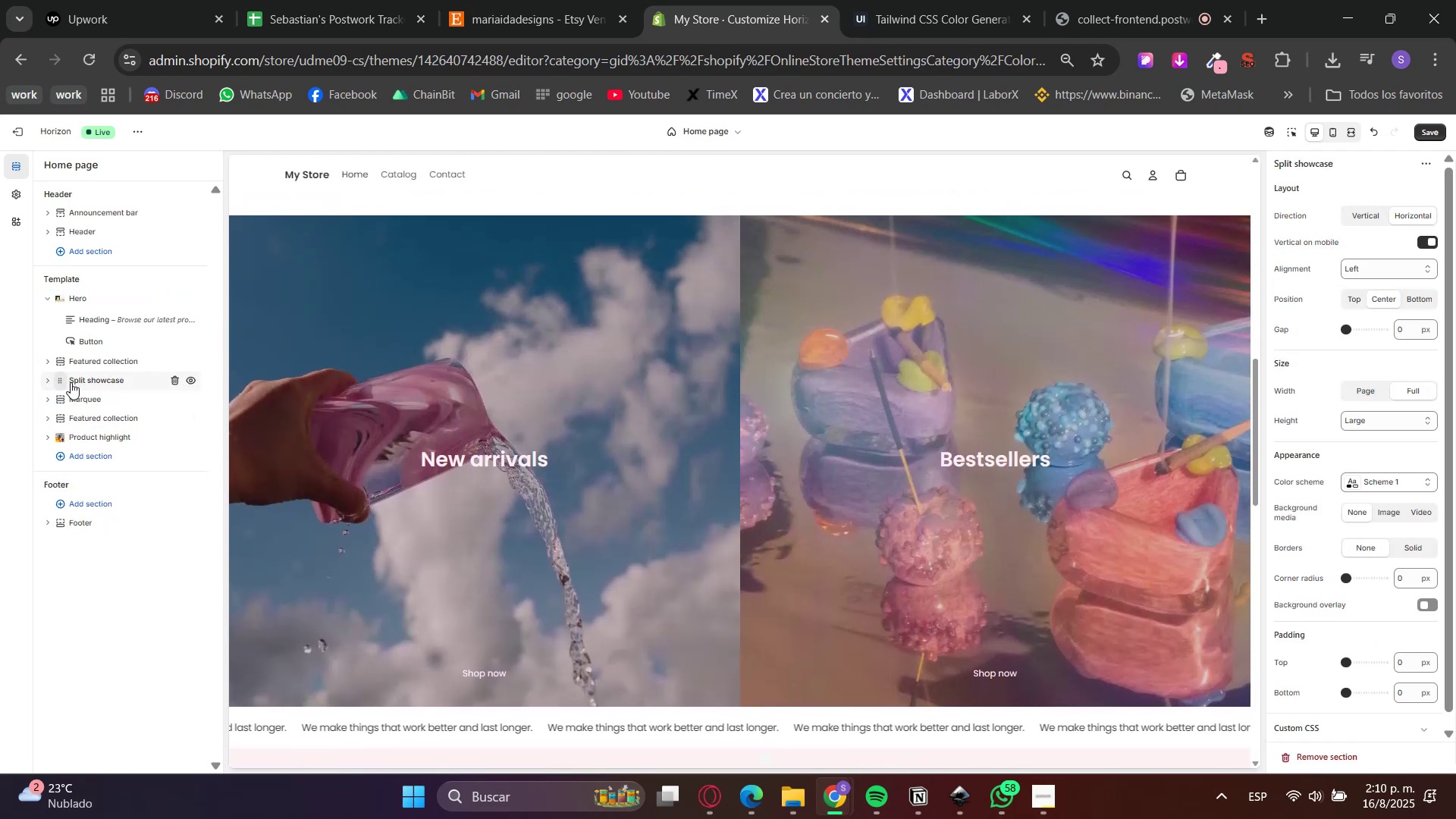 
right_click([74, 382])
 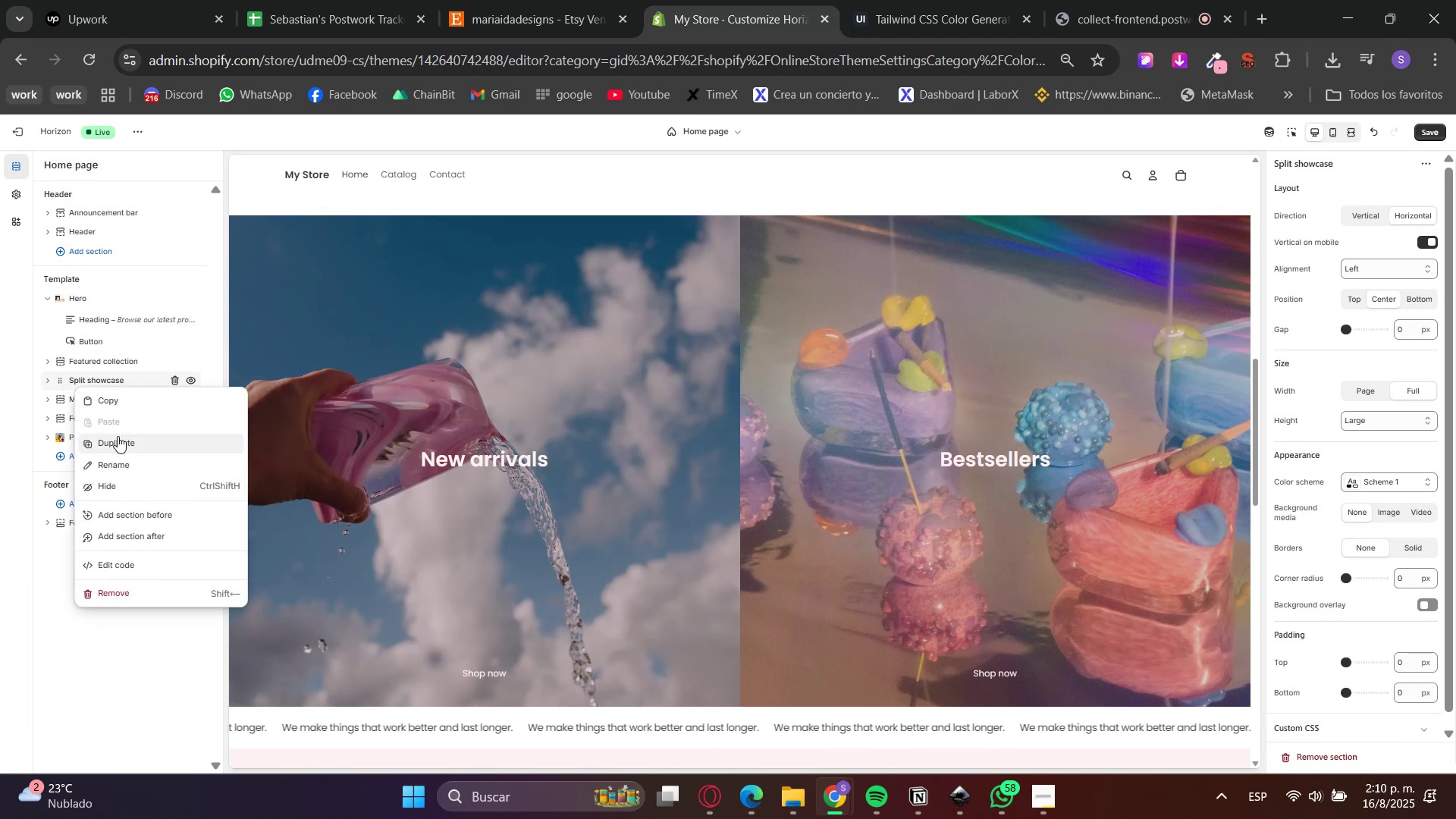 
left_click([118, 436])
 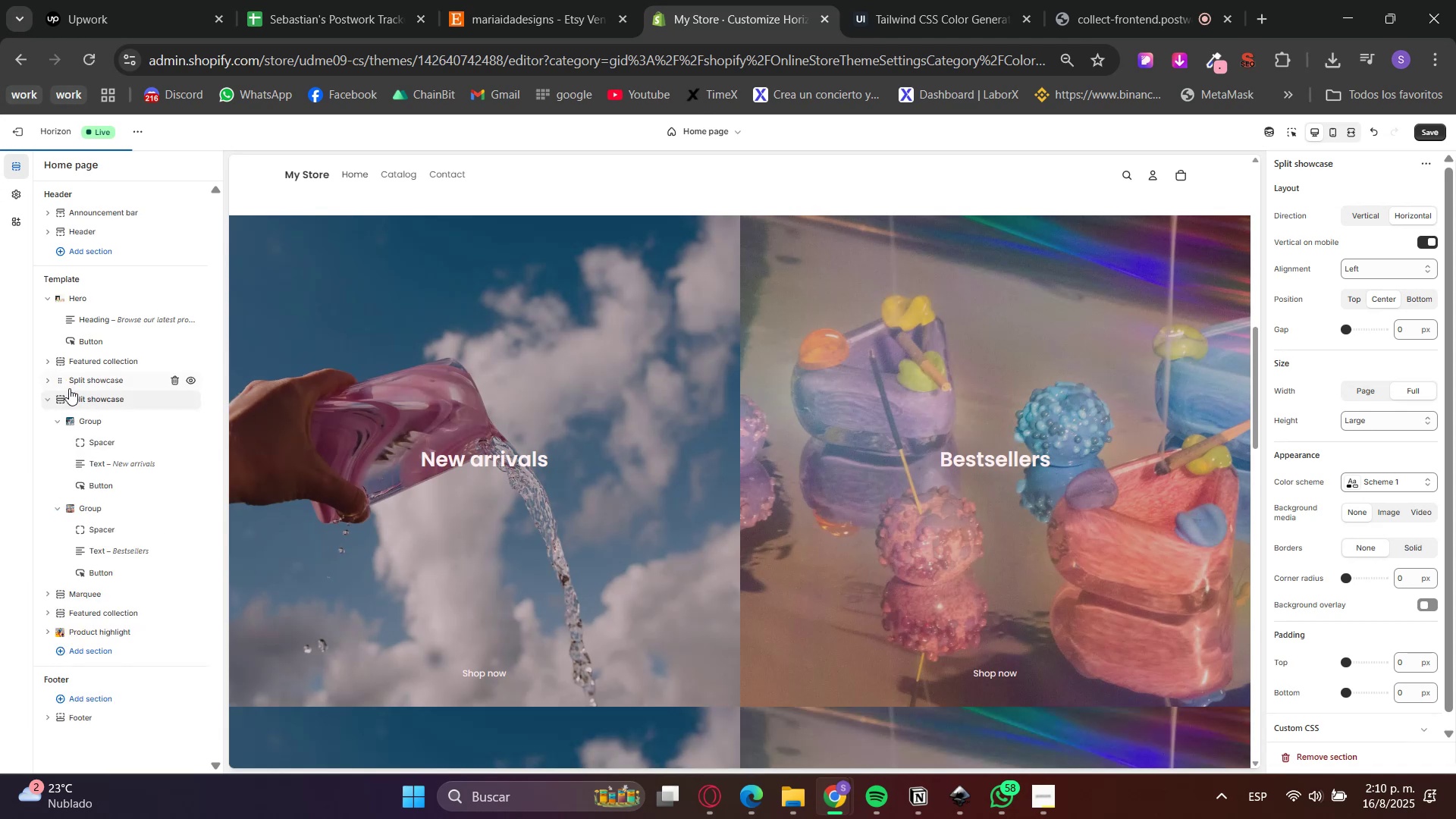 
left_click([45, 400])
 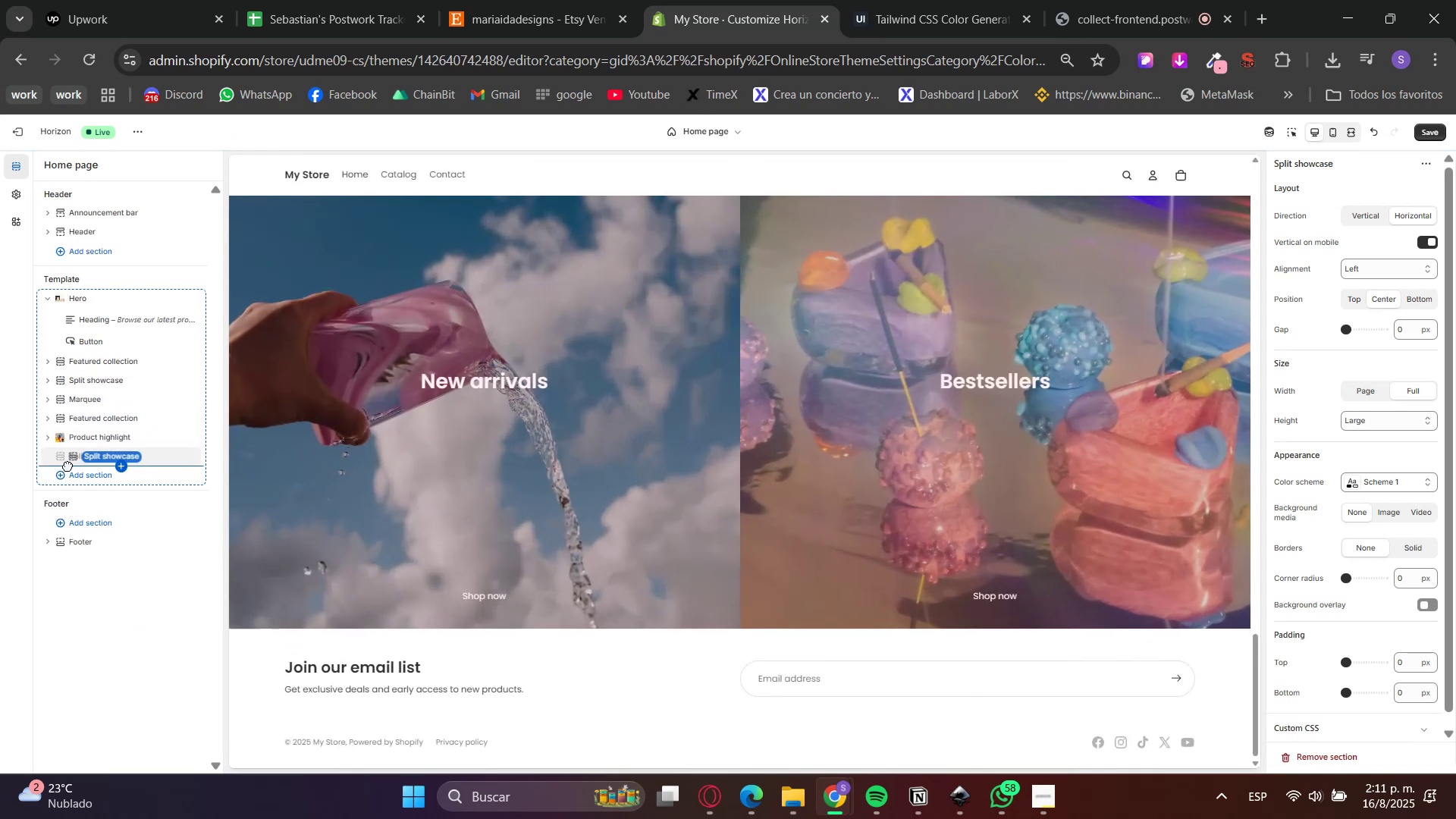 
scroll: coordinate [613, 551], scroll_direction: up, amount: 7.0
 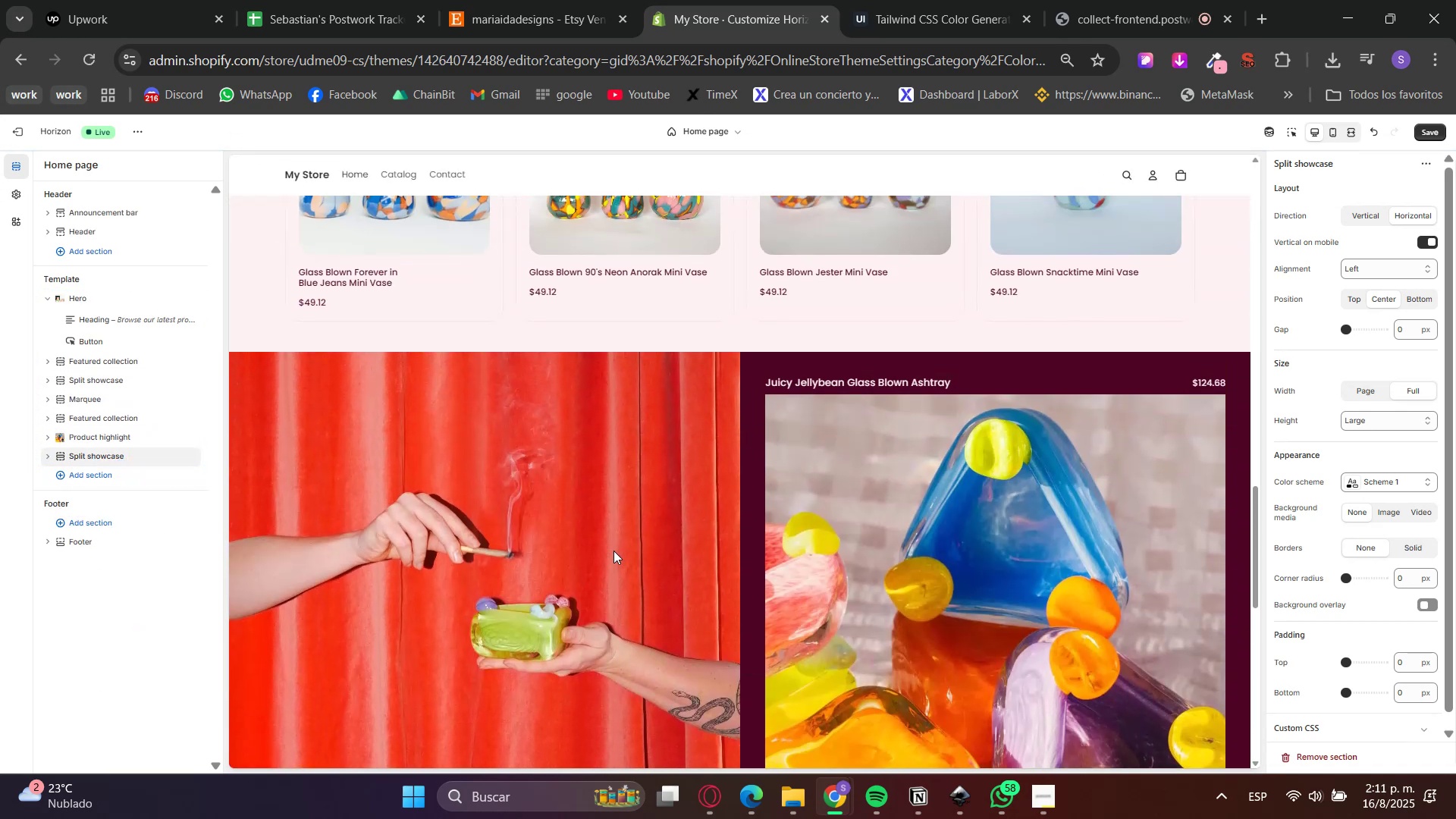 
scroll: coordinate [613, 551], scroll_direction: down, amount: 3.0
 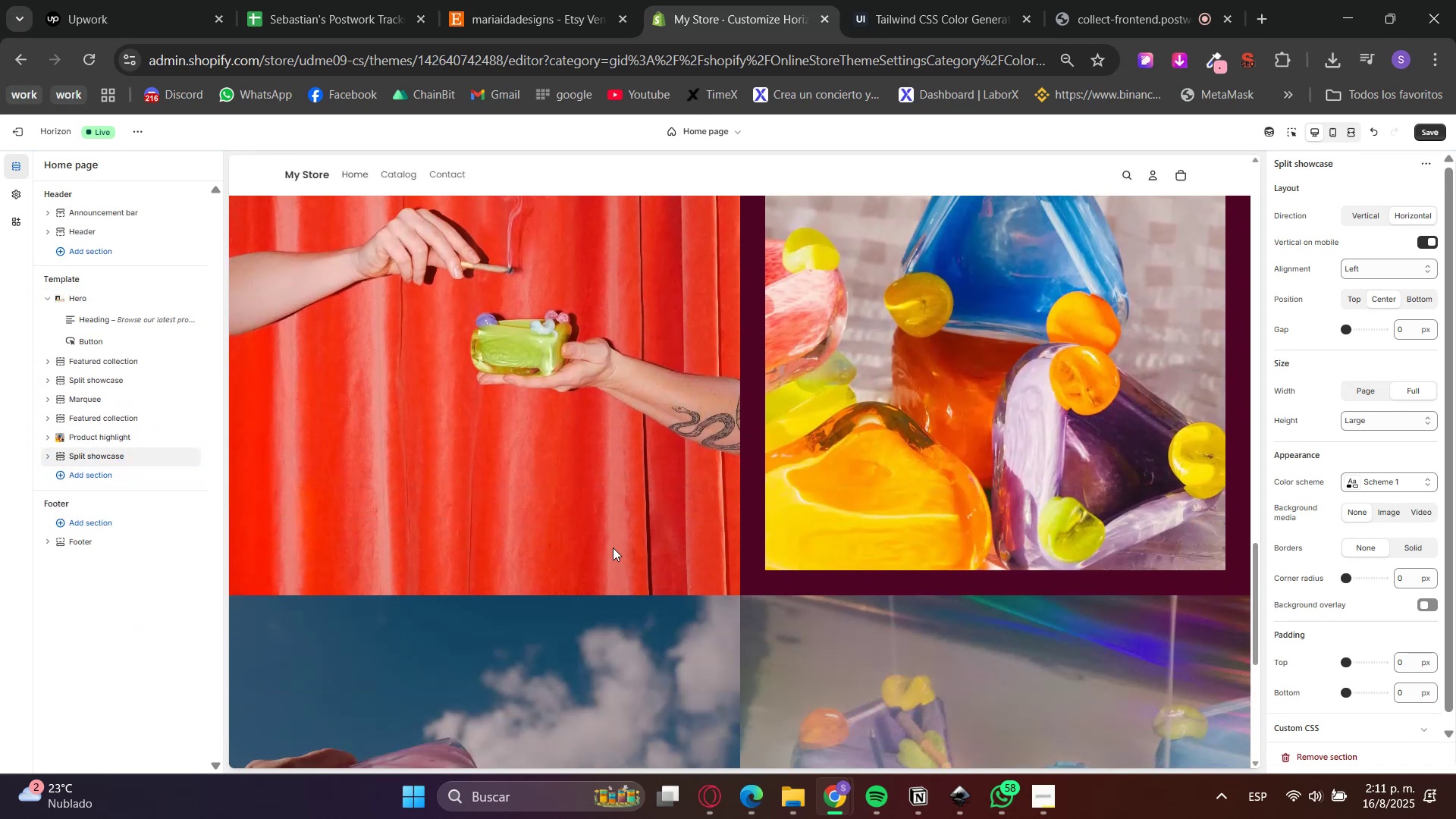 
scroll: coordinate [610, 543], scroll_direction: up, amount: 11.0
 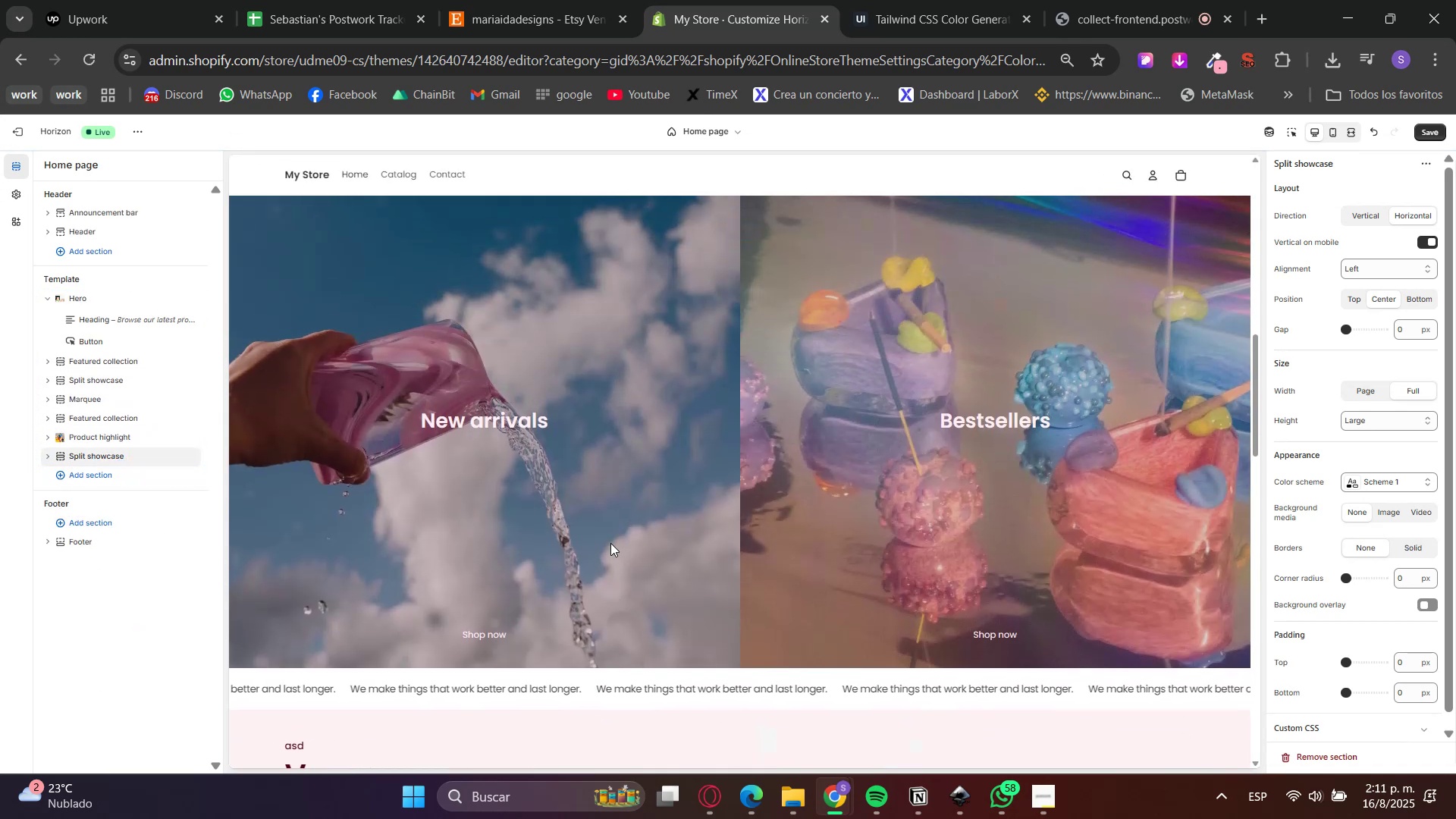 
scroll: coordinate [563, 583], scroll_direction: down, amount: 12.0
 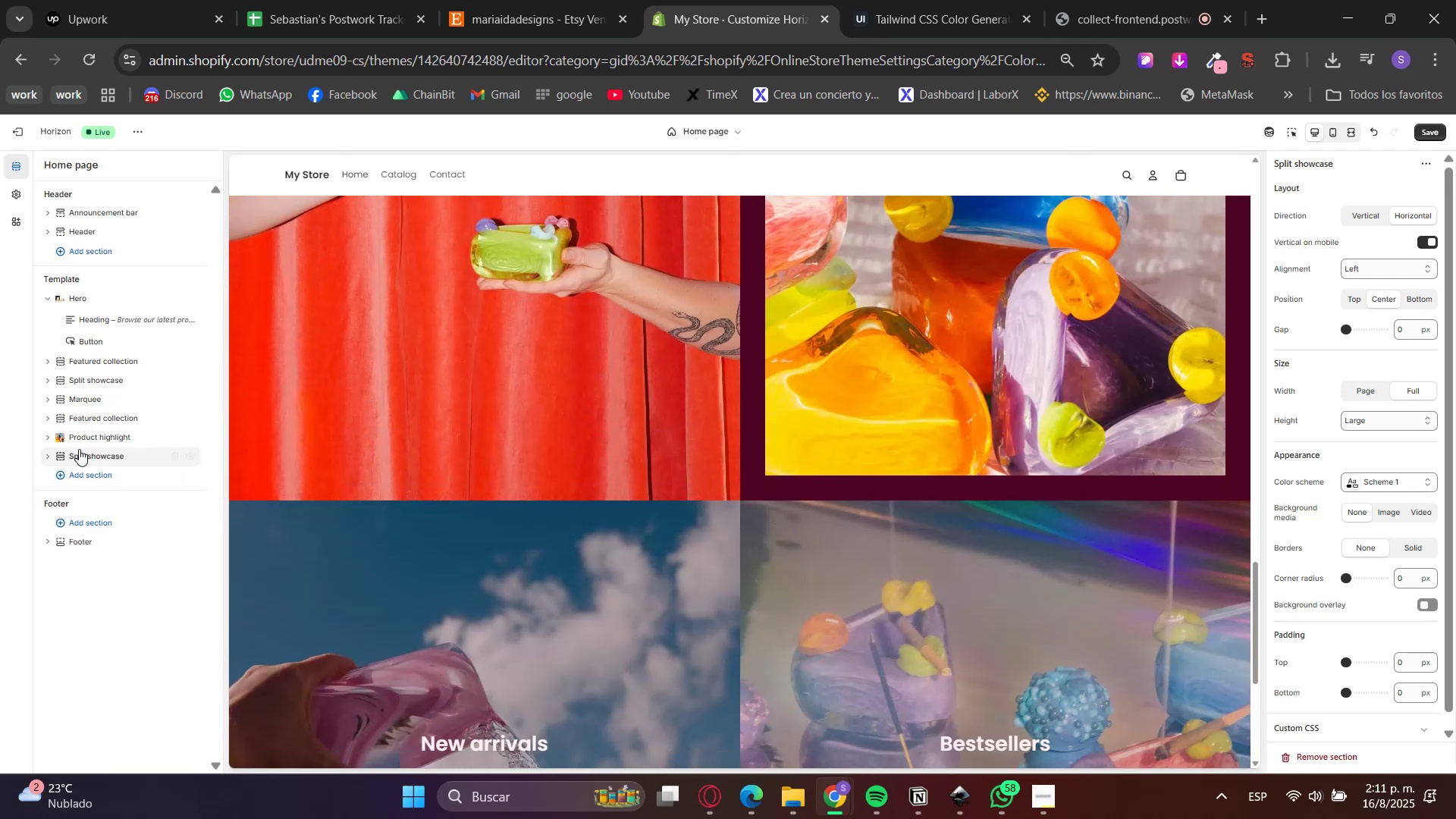 
left_click([80, 448])
 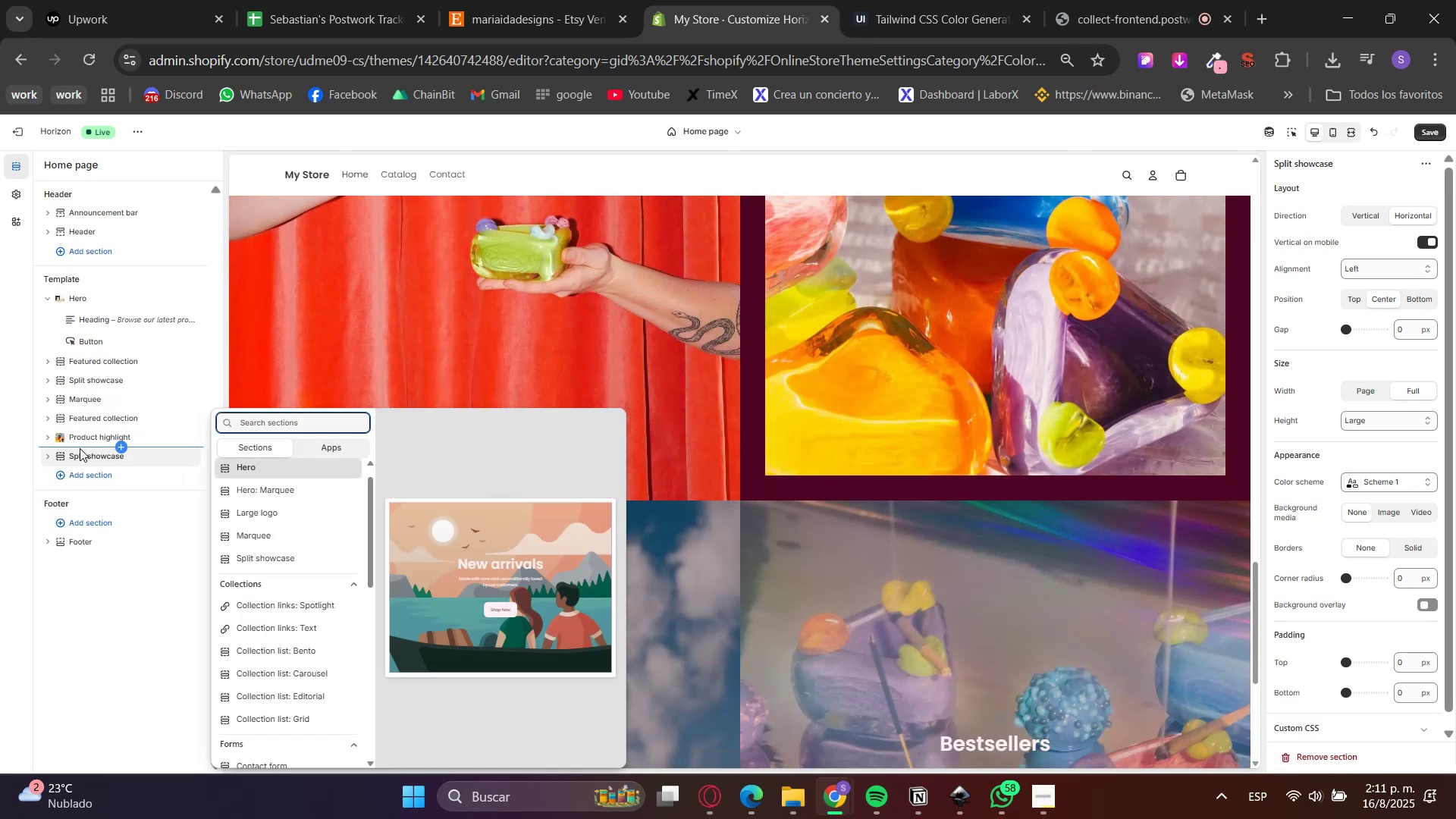 
type(image)
 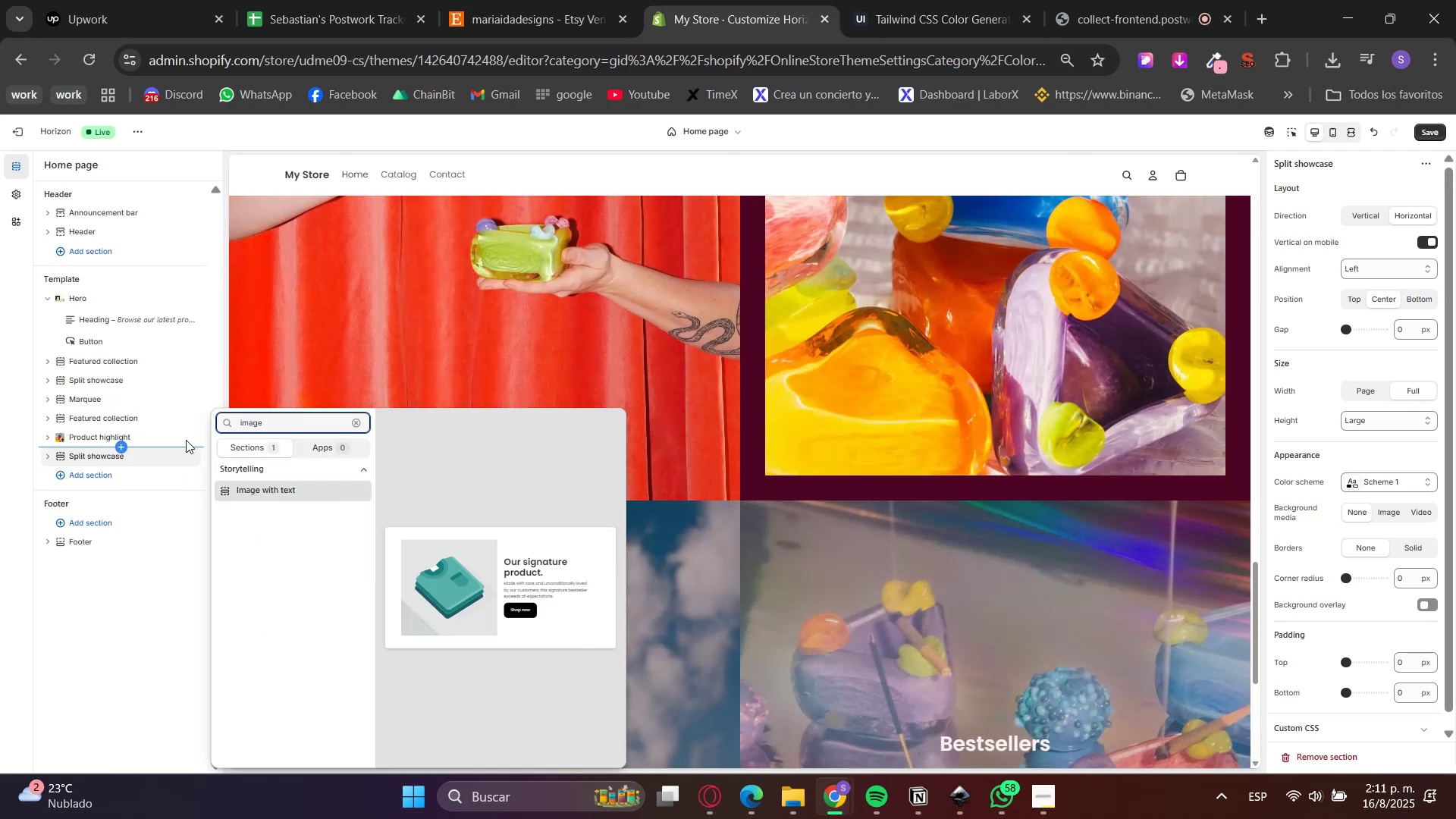 
double_click([272, 423])
 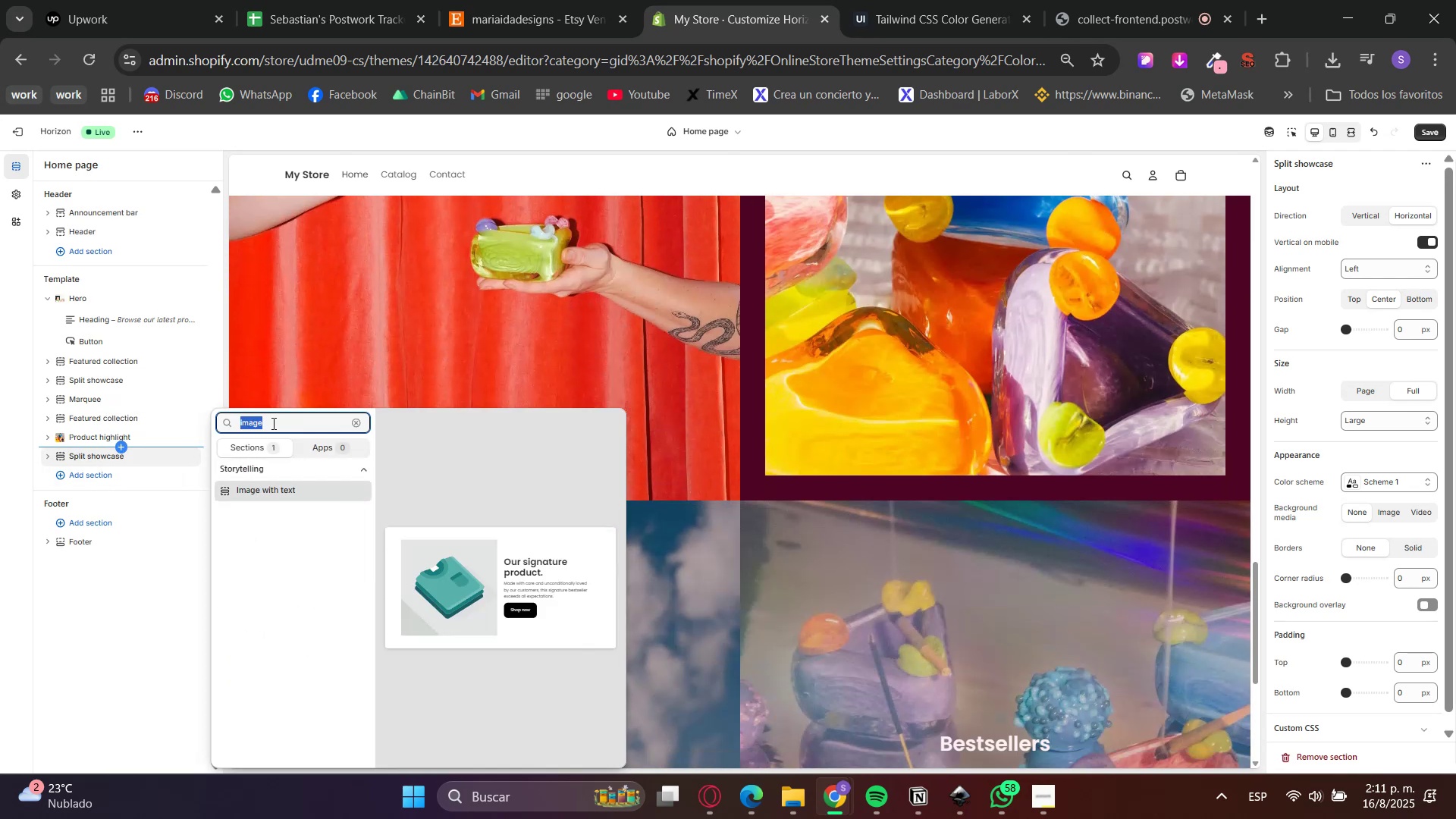 
triple_click([272, 423])
 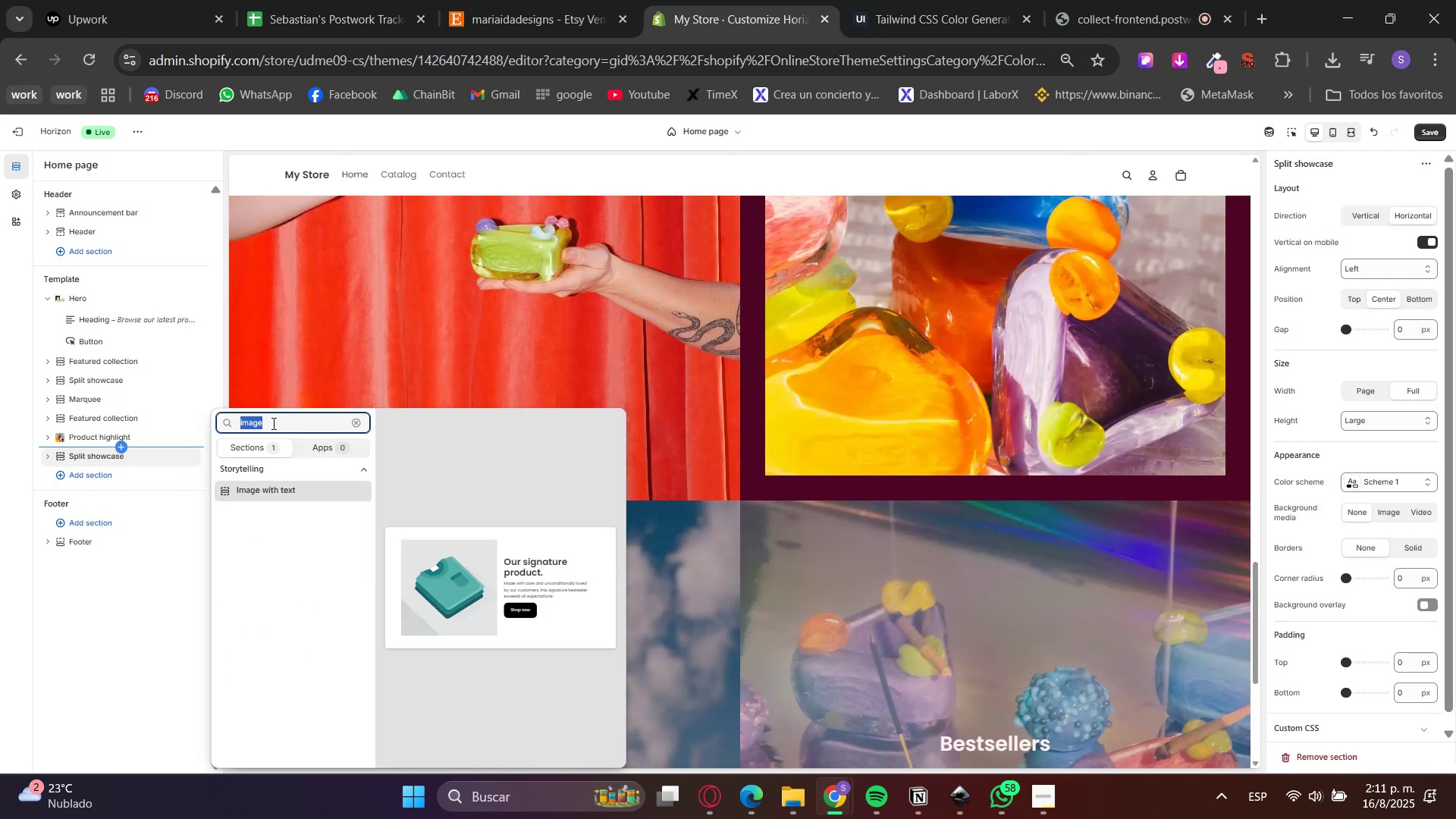 
type(quo)
 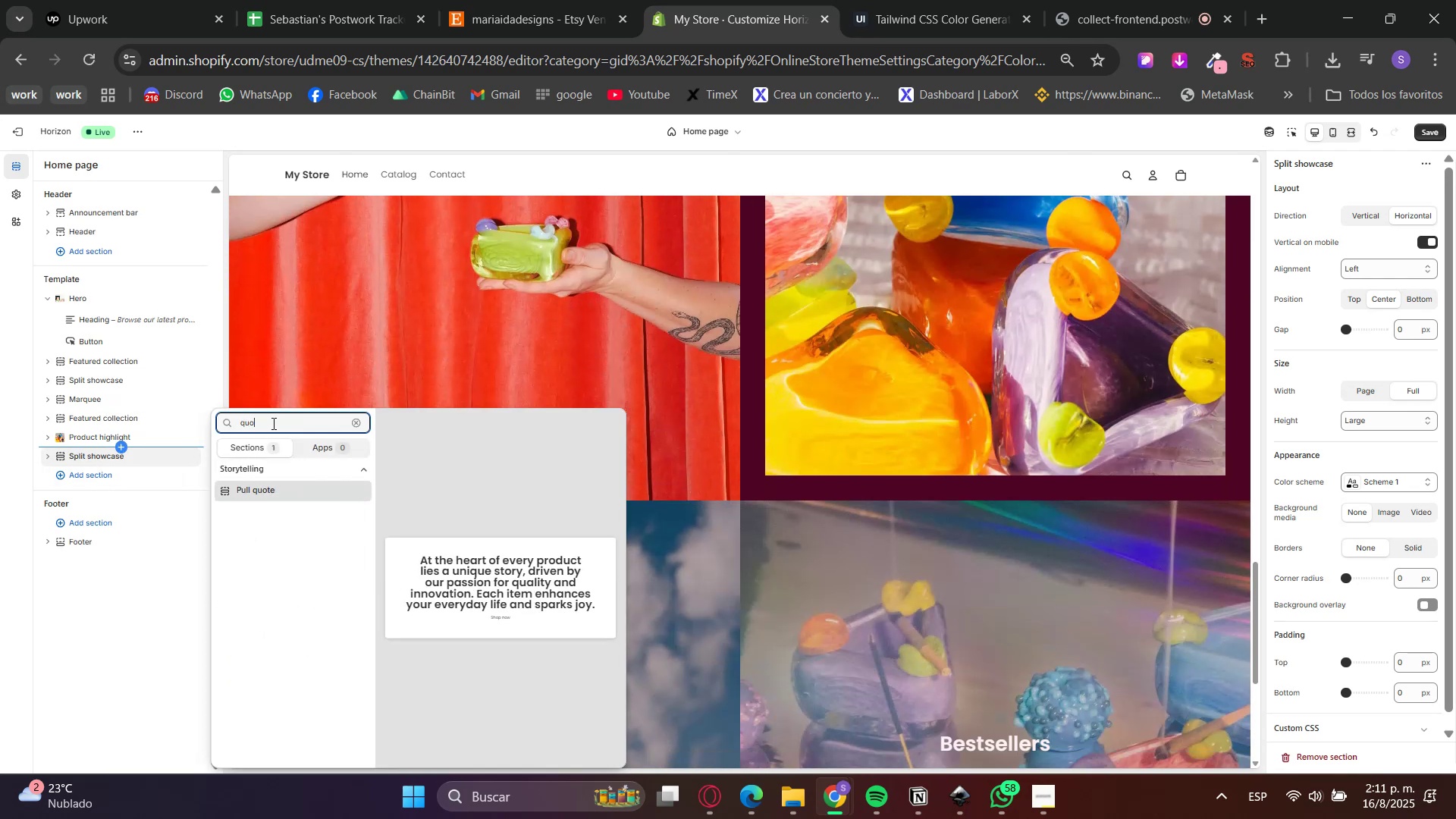 
key(Enter)
 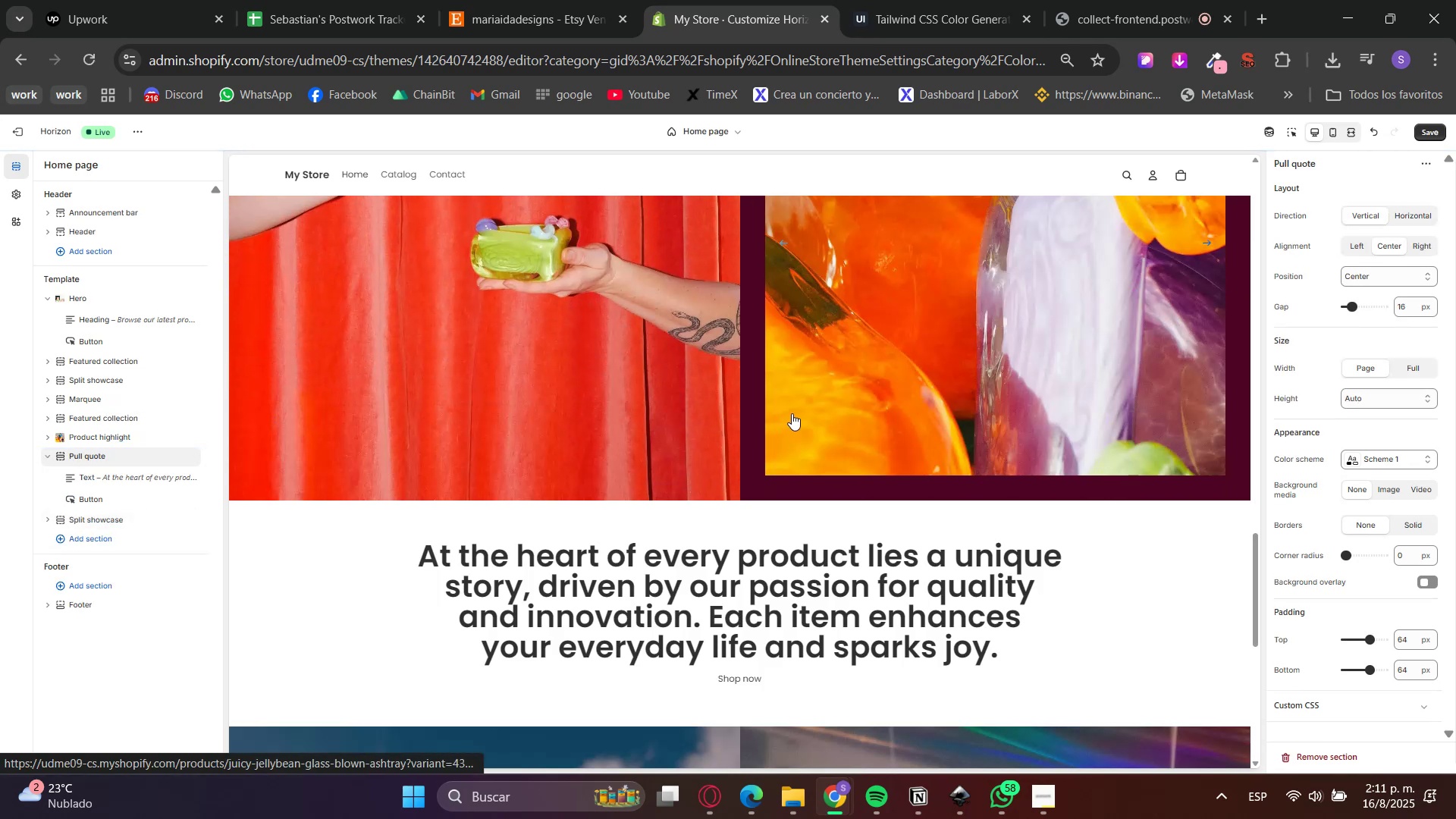 
left_click([136, 481])
 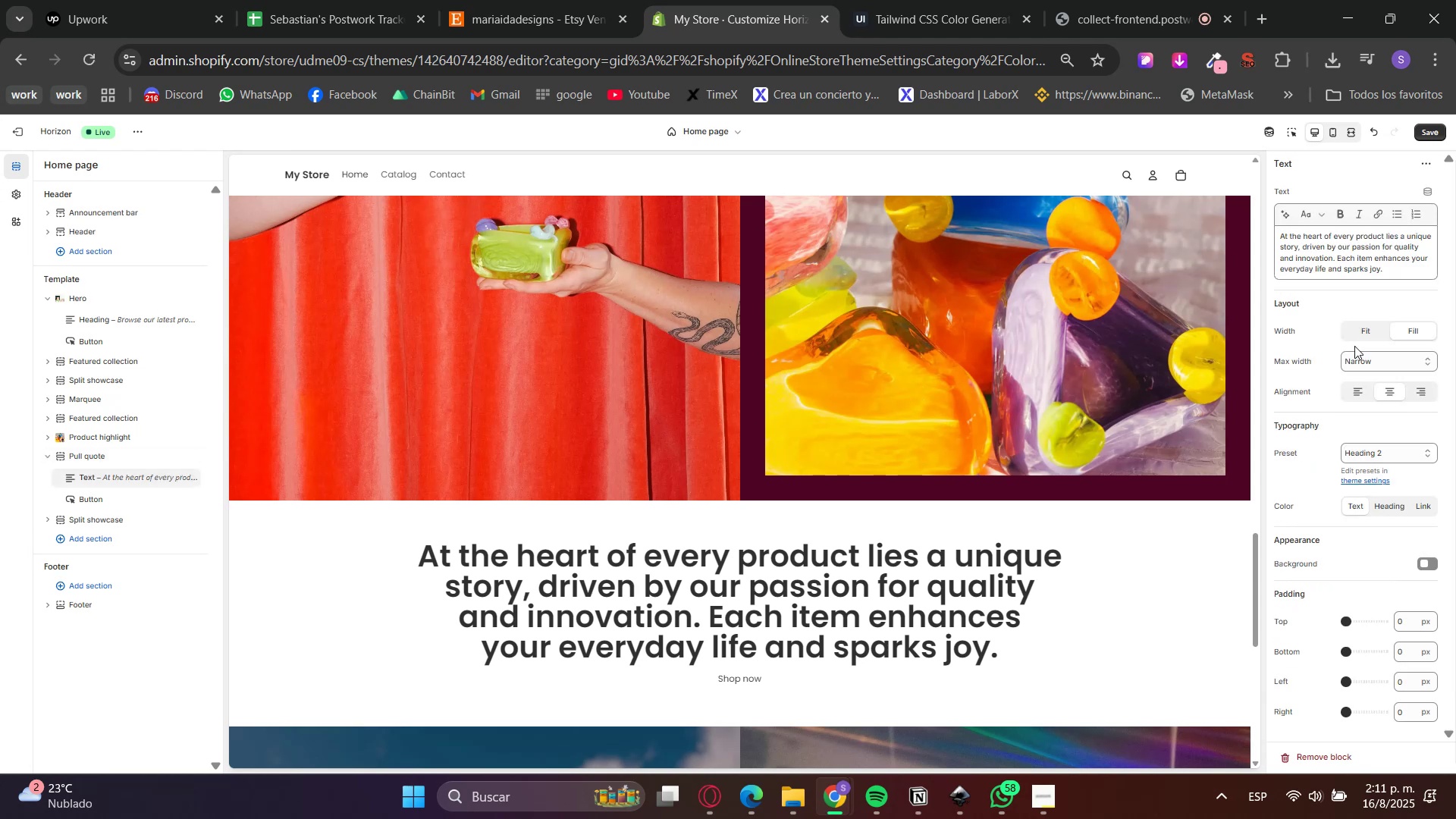 
left_click([1381, 456])
 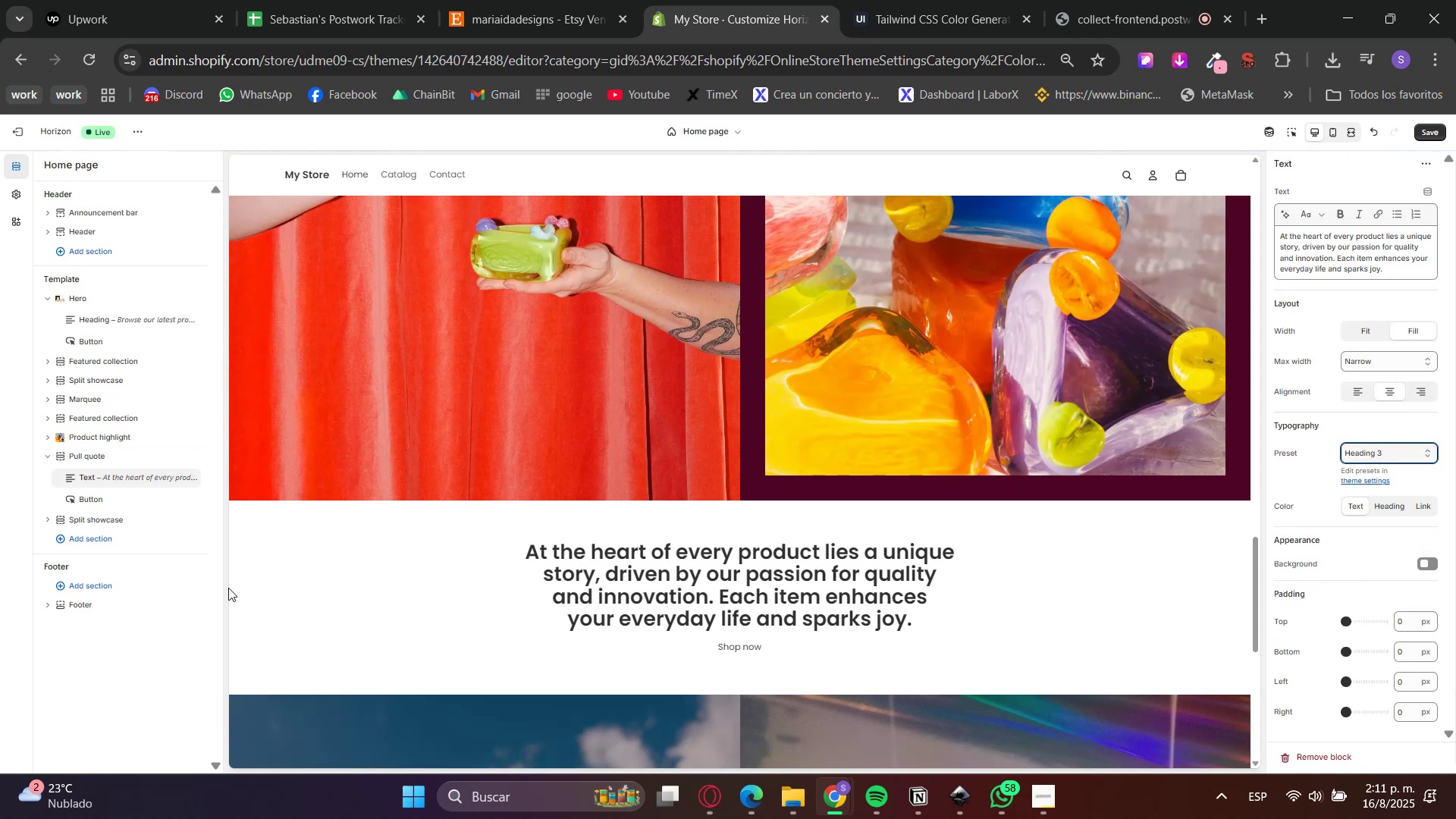 
left_click([170, 499])
 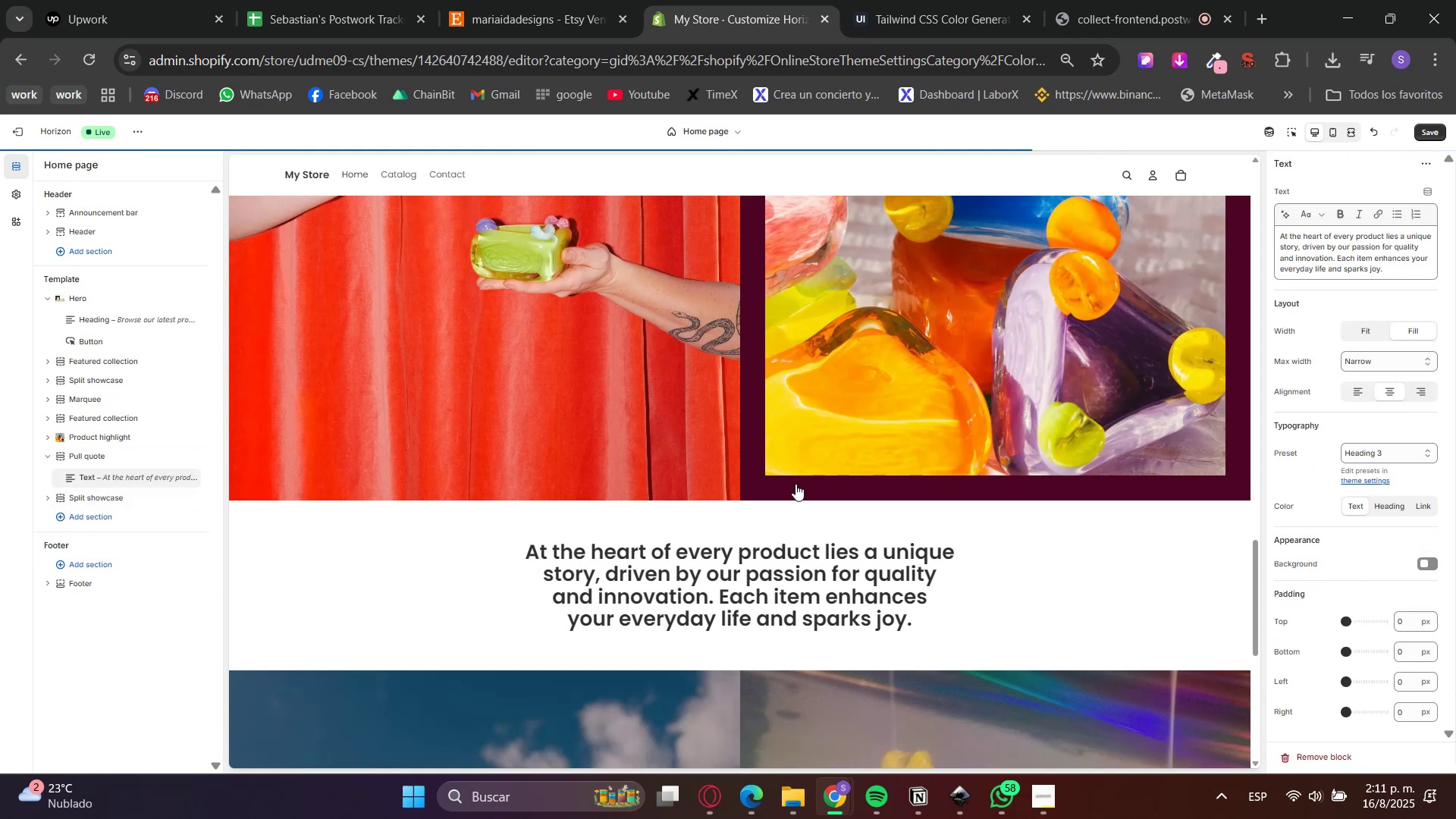 
scroll: coordinate [701, 546], scroll_direction: down, amount: 4.0
 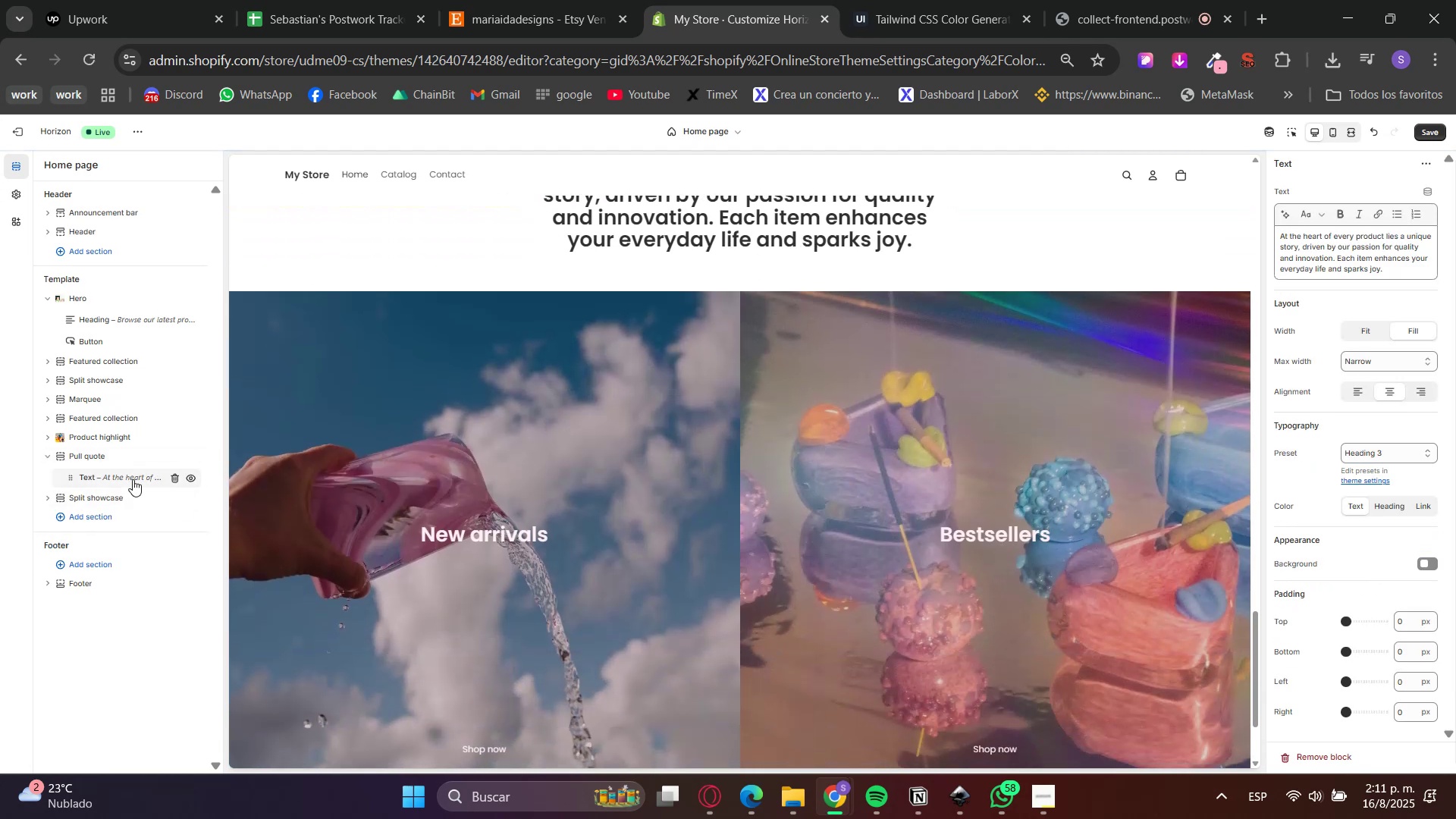 
left_click([108, 499])
 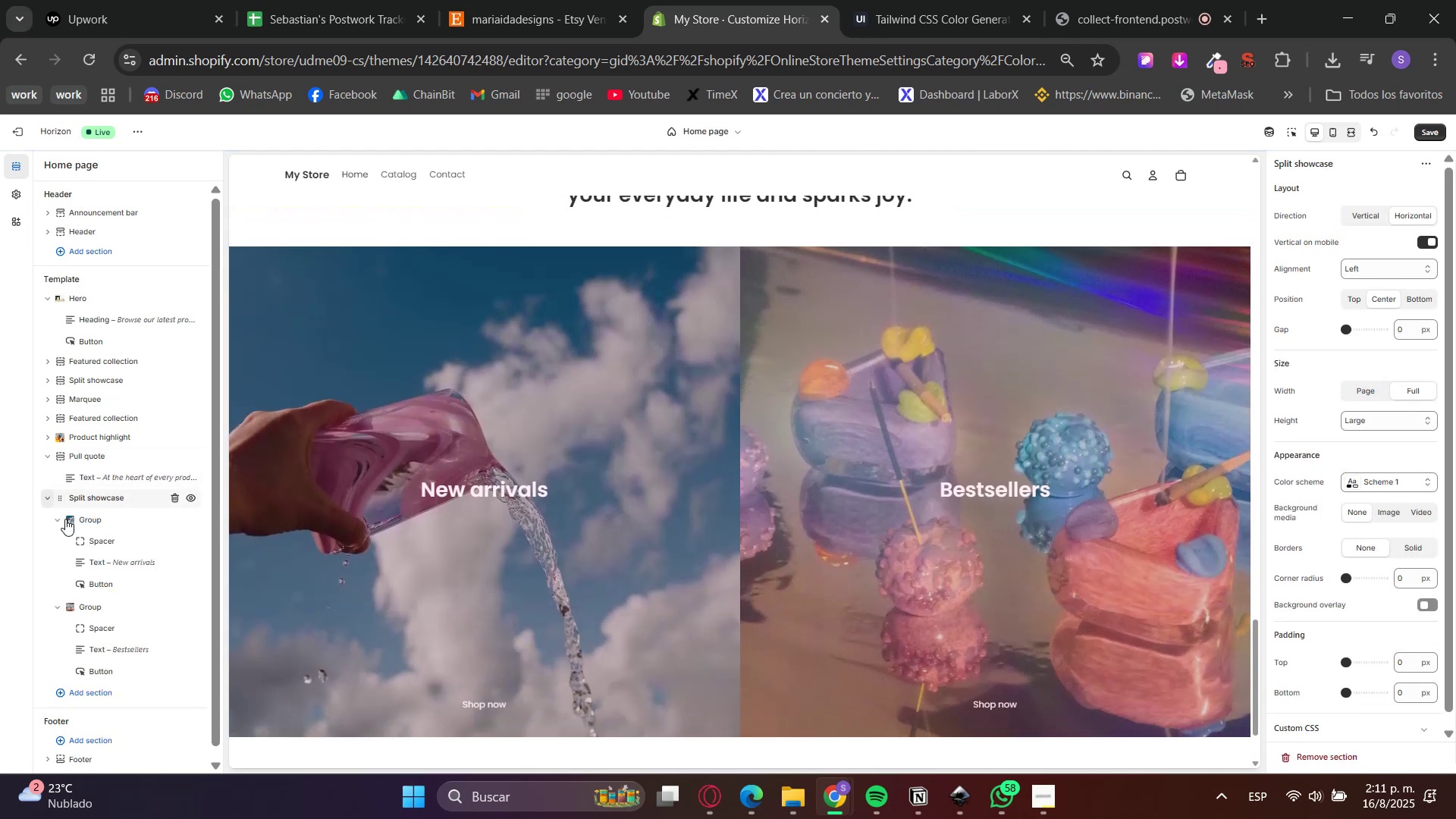 
left_click([86, 523])
 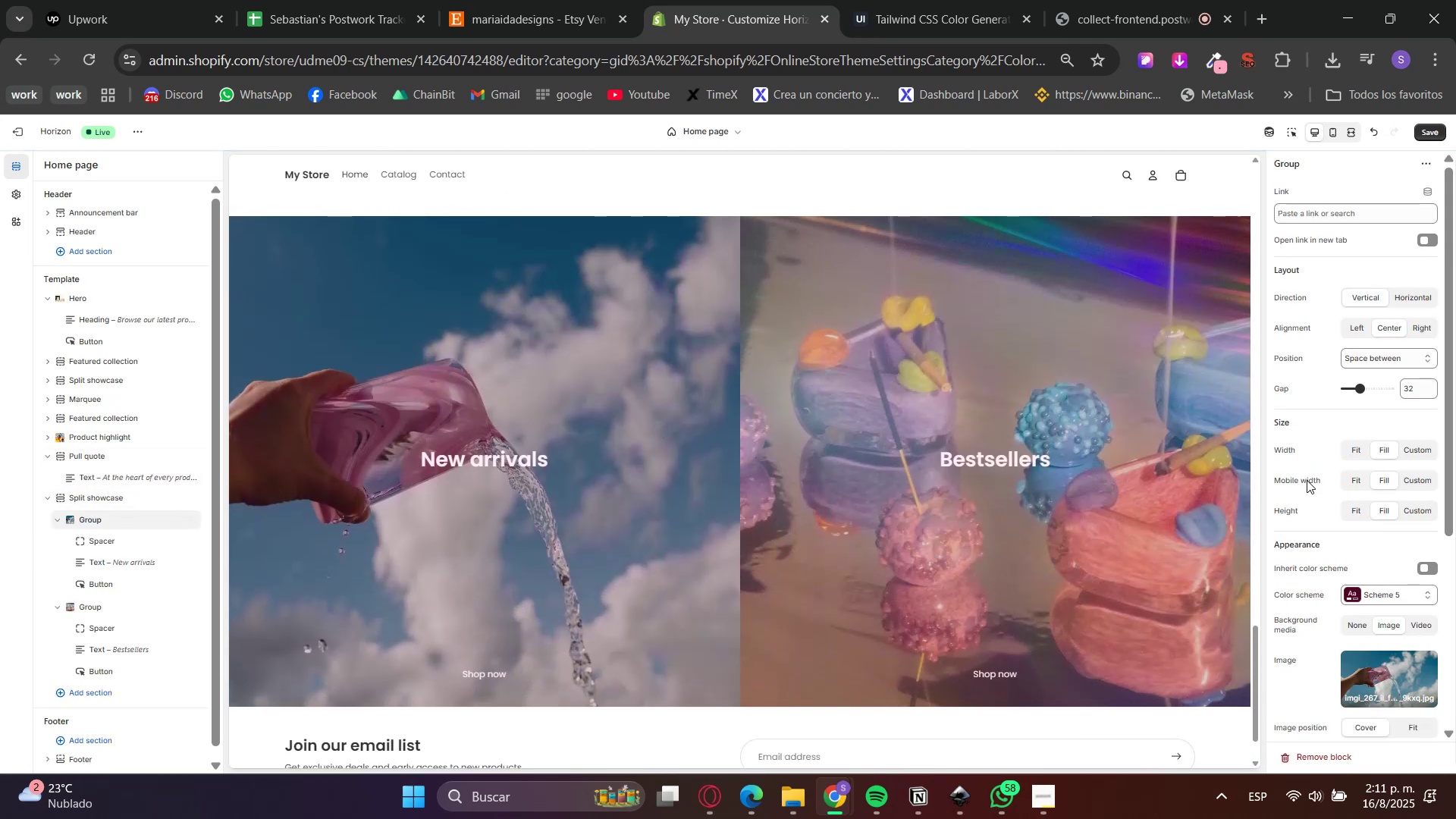 
mouse_move([589, 0])
 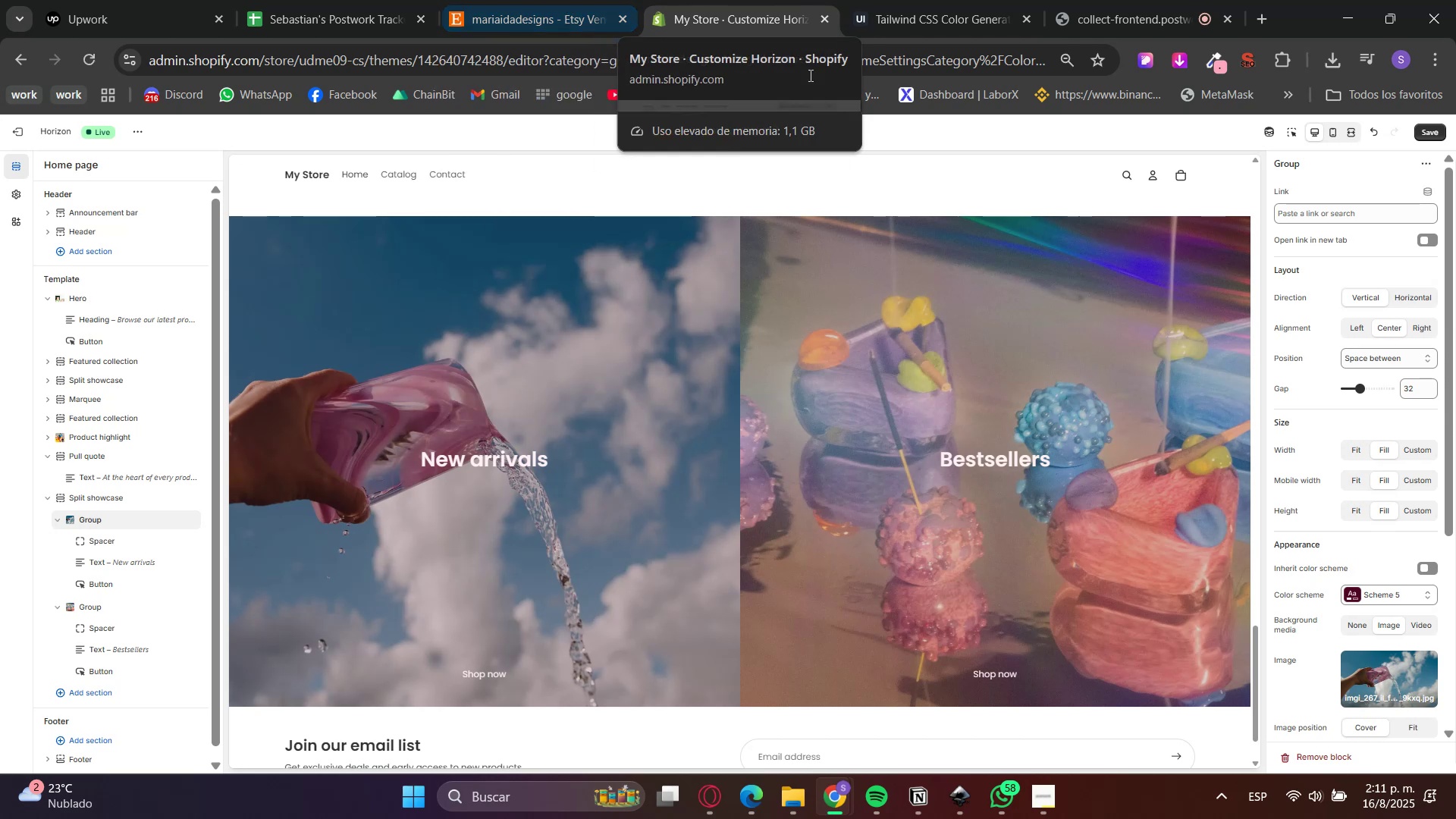 
scroll: coordinate [1228, 417], scroll_direction: up, amount: 16.0
 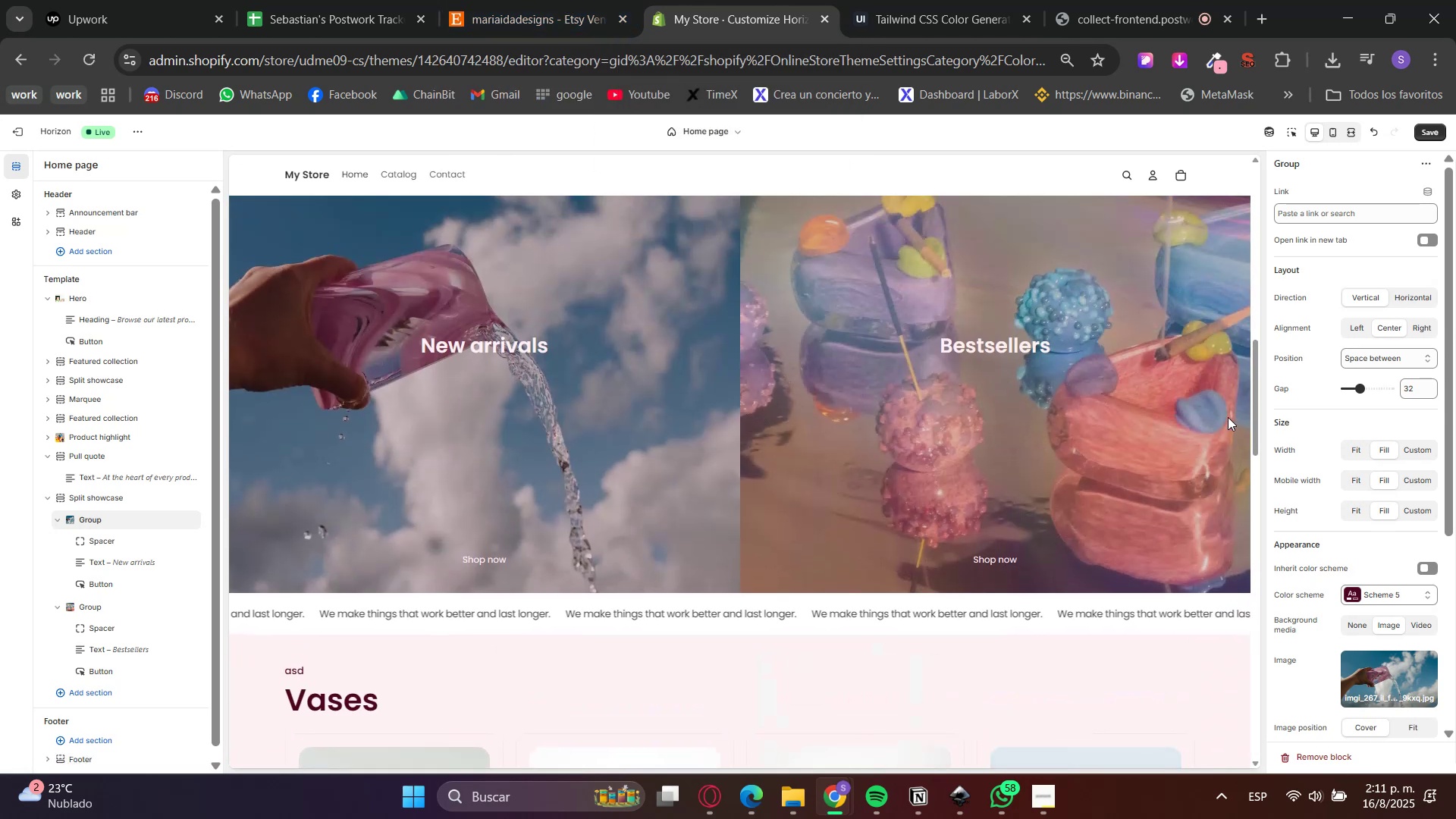 
scroll: coordinate [1228, 417], scroll_direction: down, amount: 7.0
 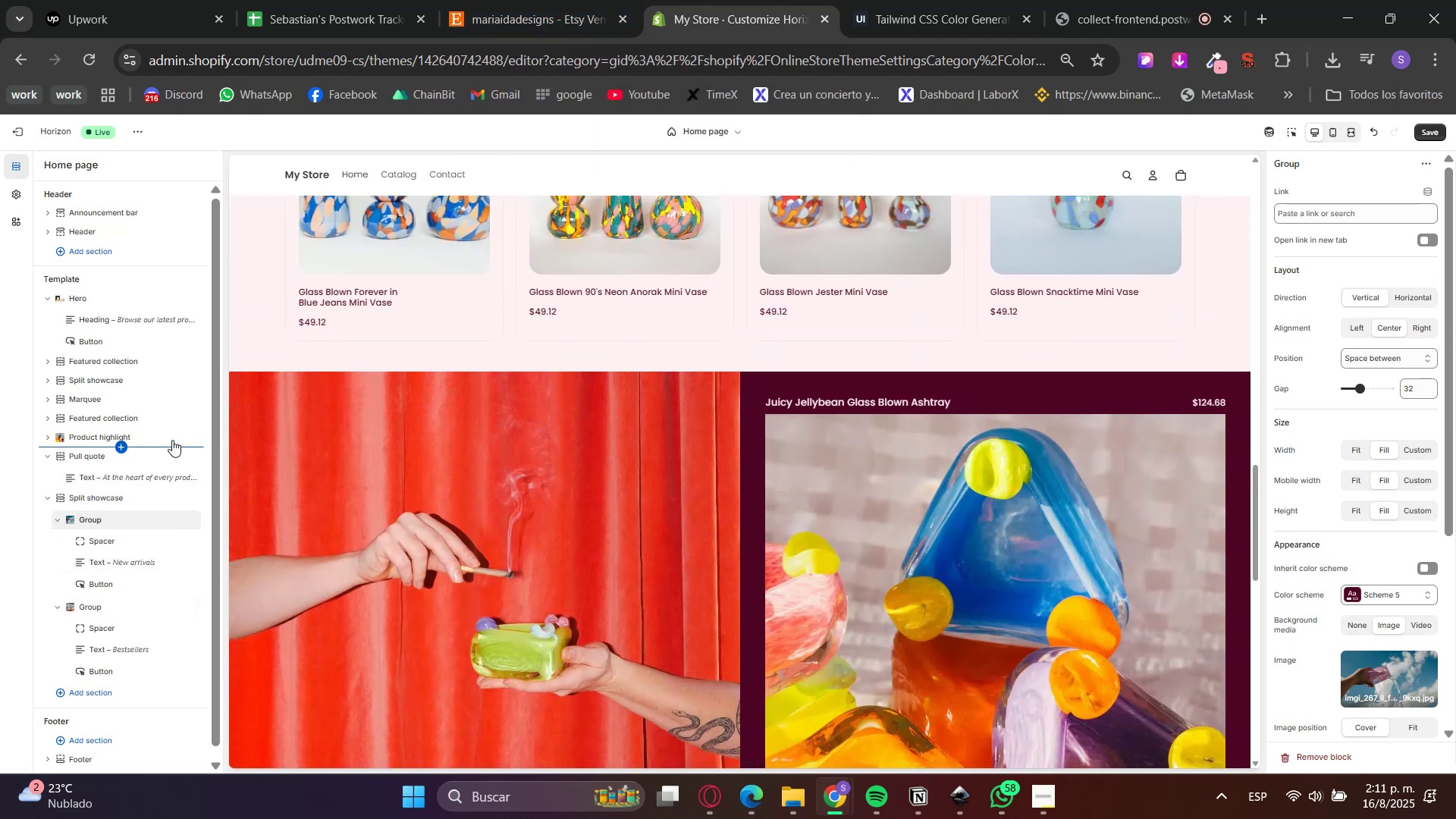 
left_click([127, 435])
 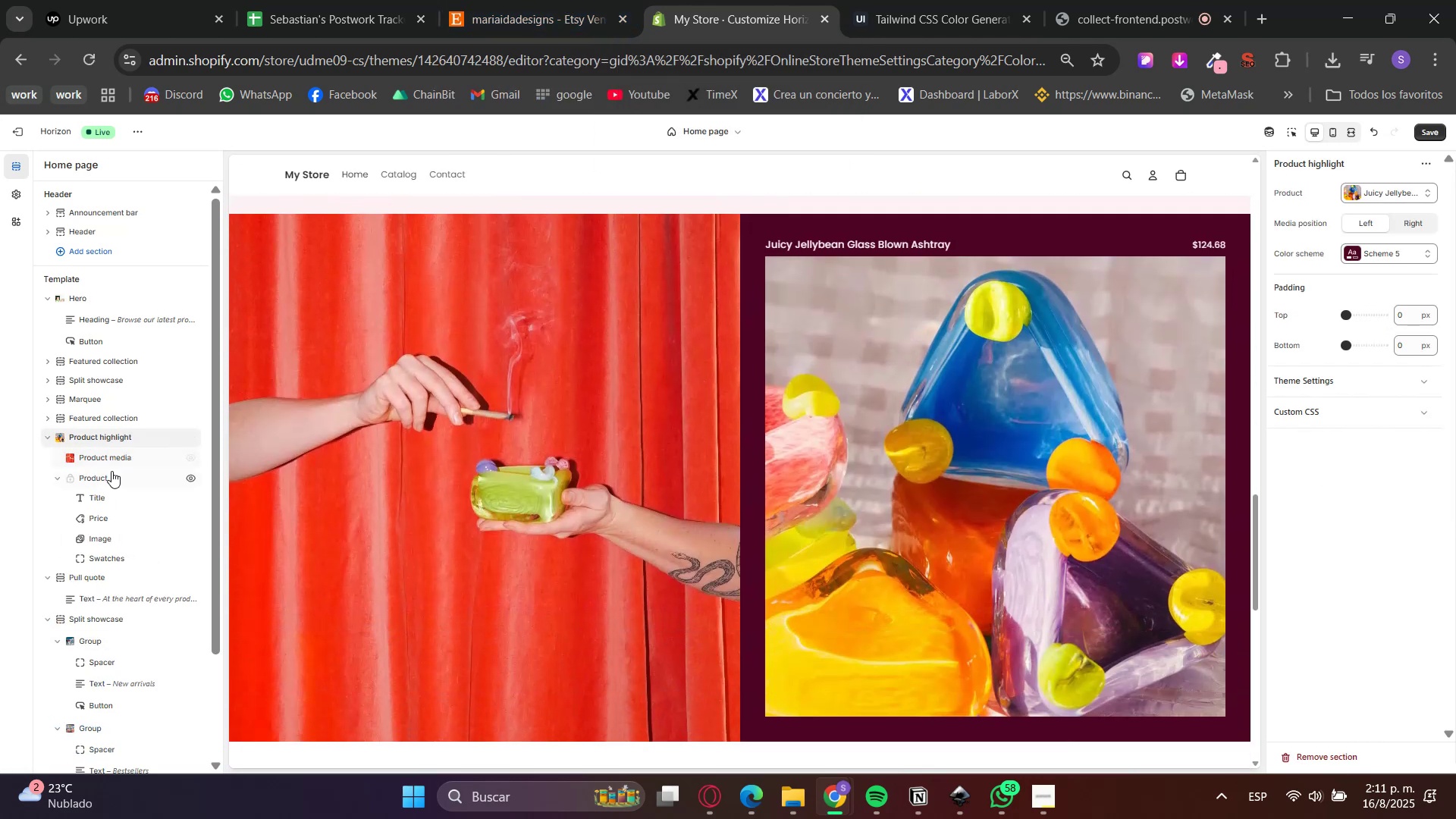 
left_click([105, 460])
 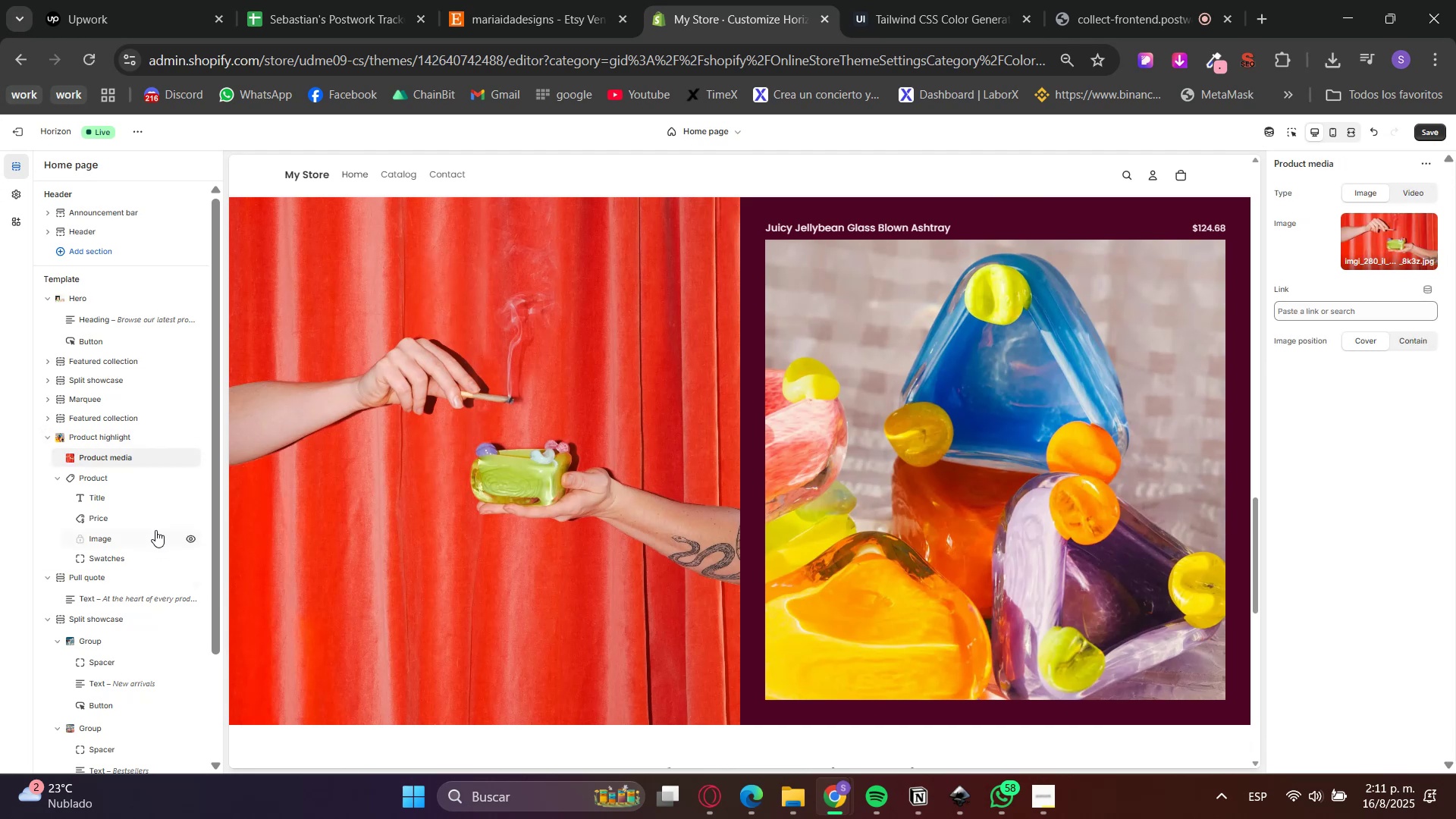 
left_click([115, 535])
 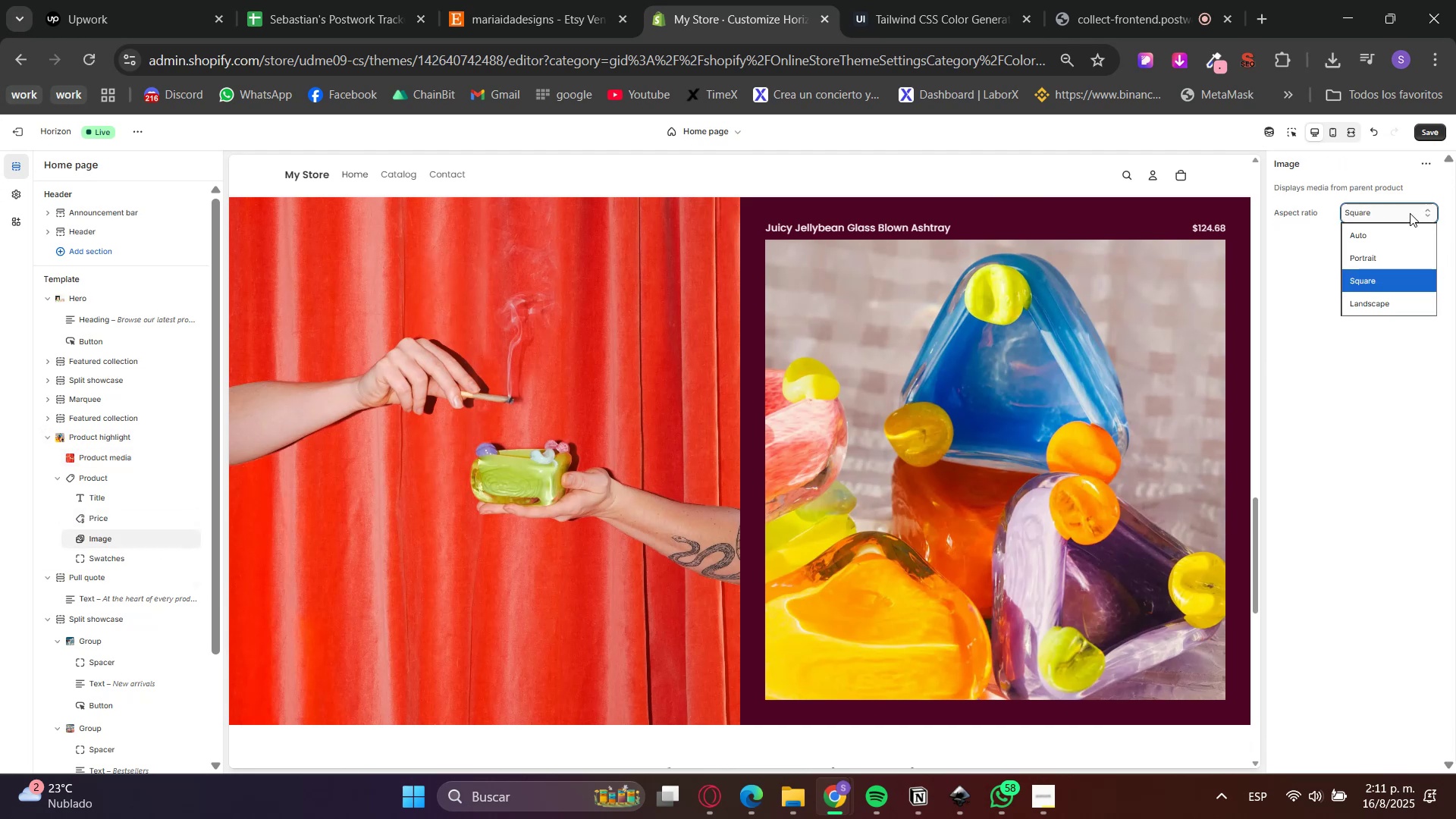 
double_click([1410, 213])
 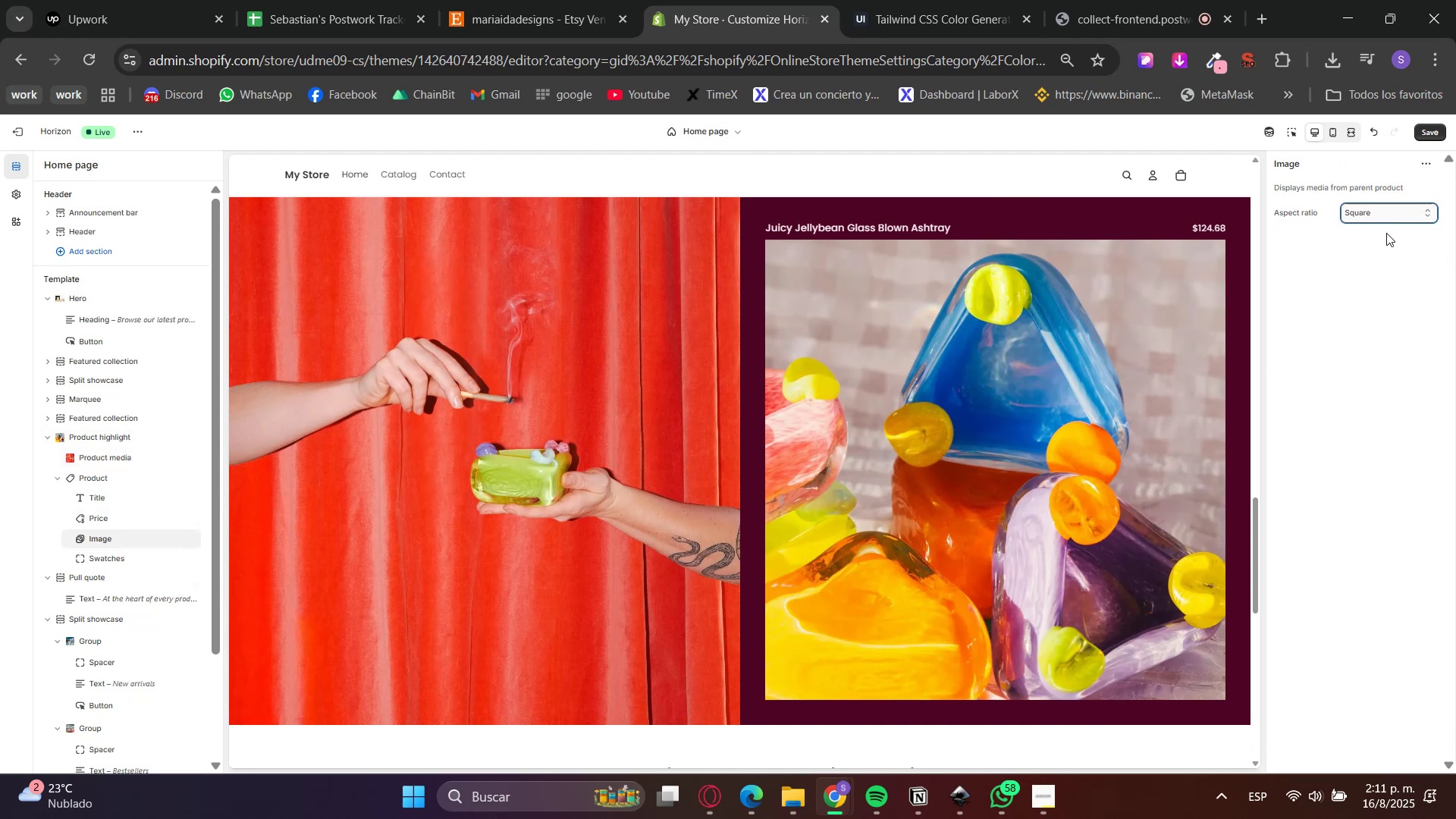 
triple_click([1330, 442])
 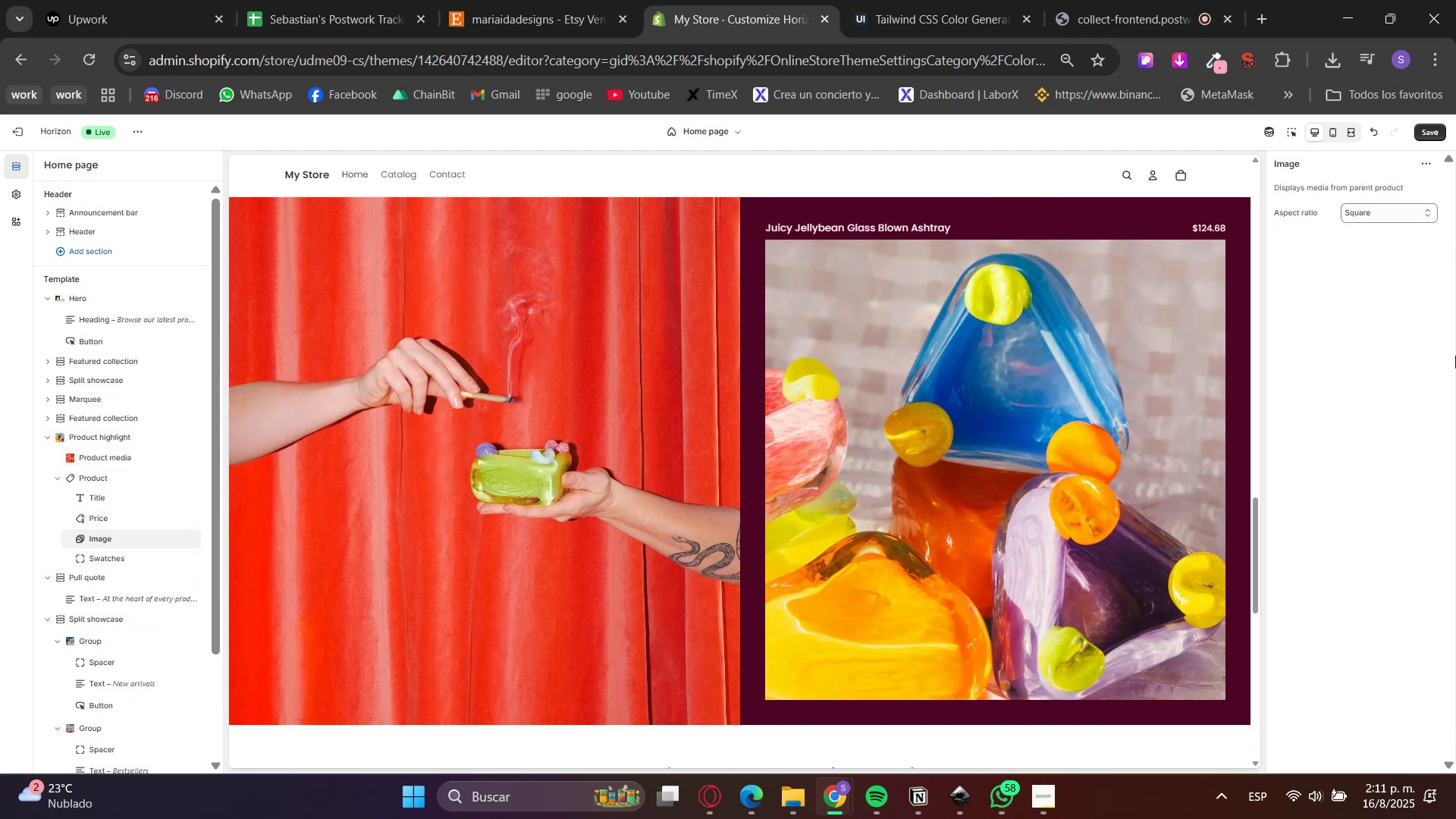 
left_click([1403, 218])
 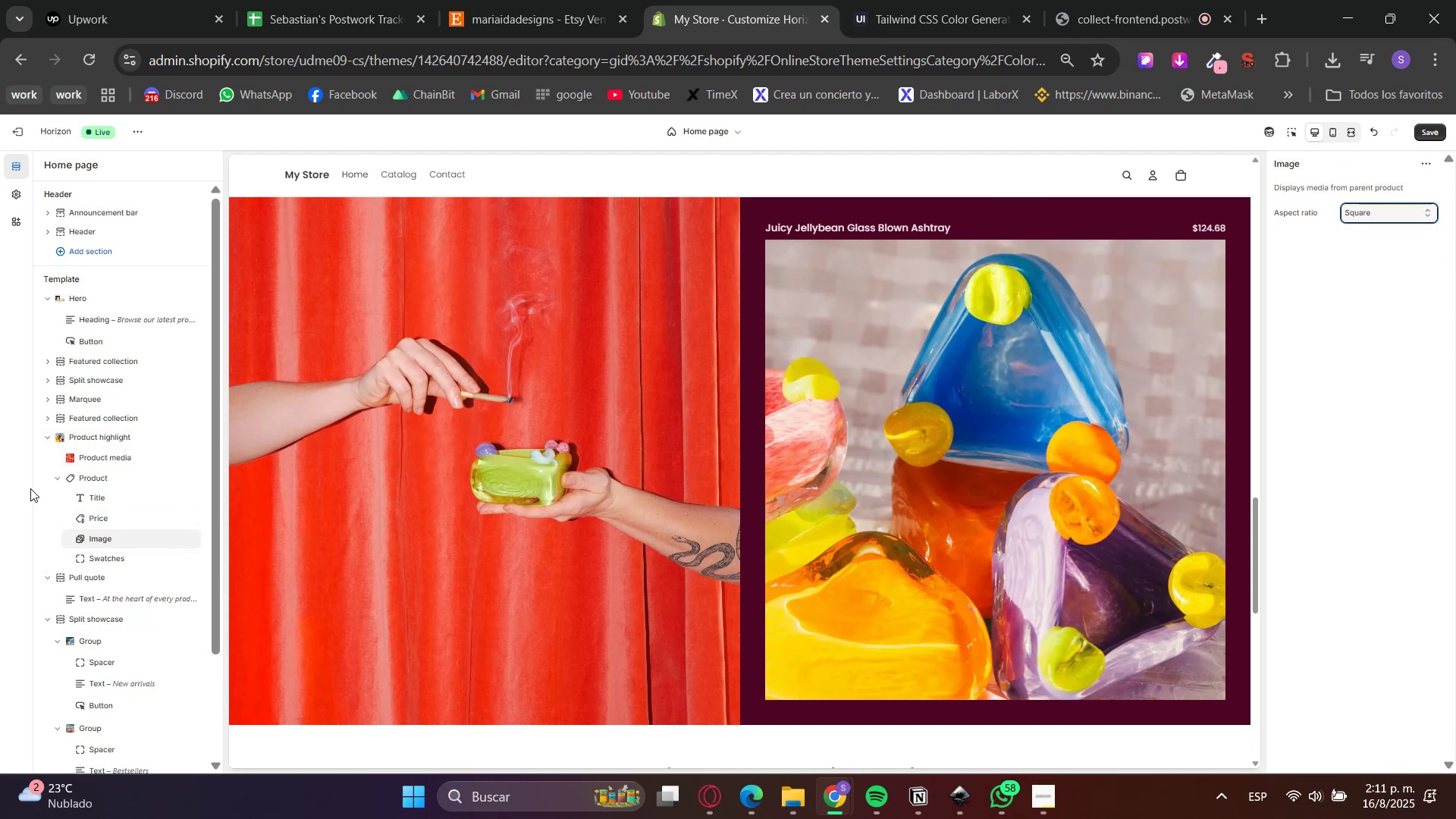 
left_click([98, 474])
 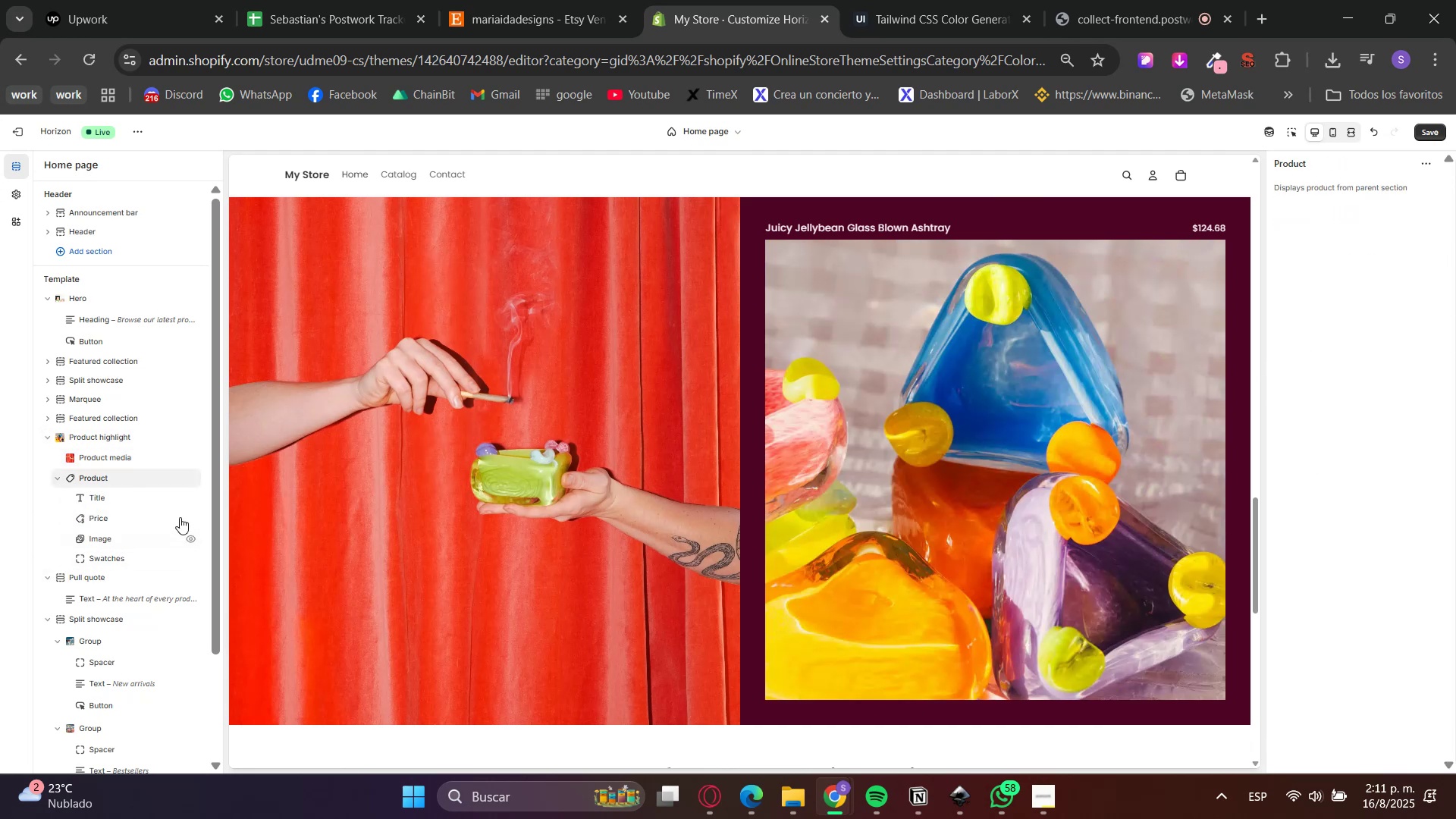 
left_click([102, 435])
 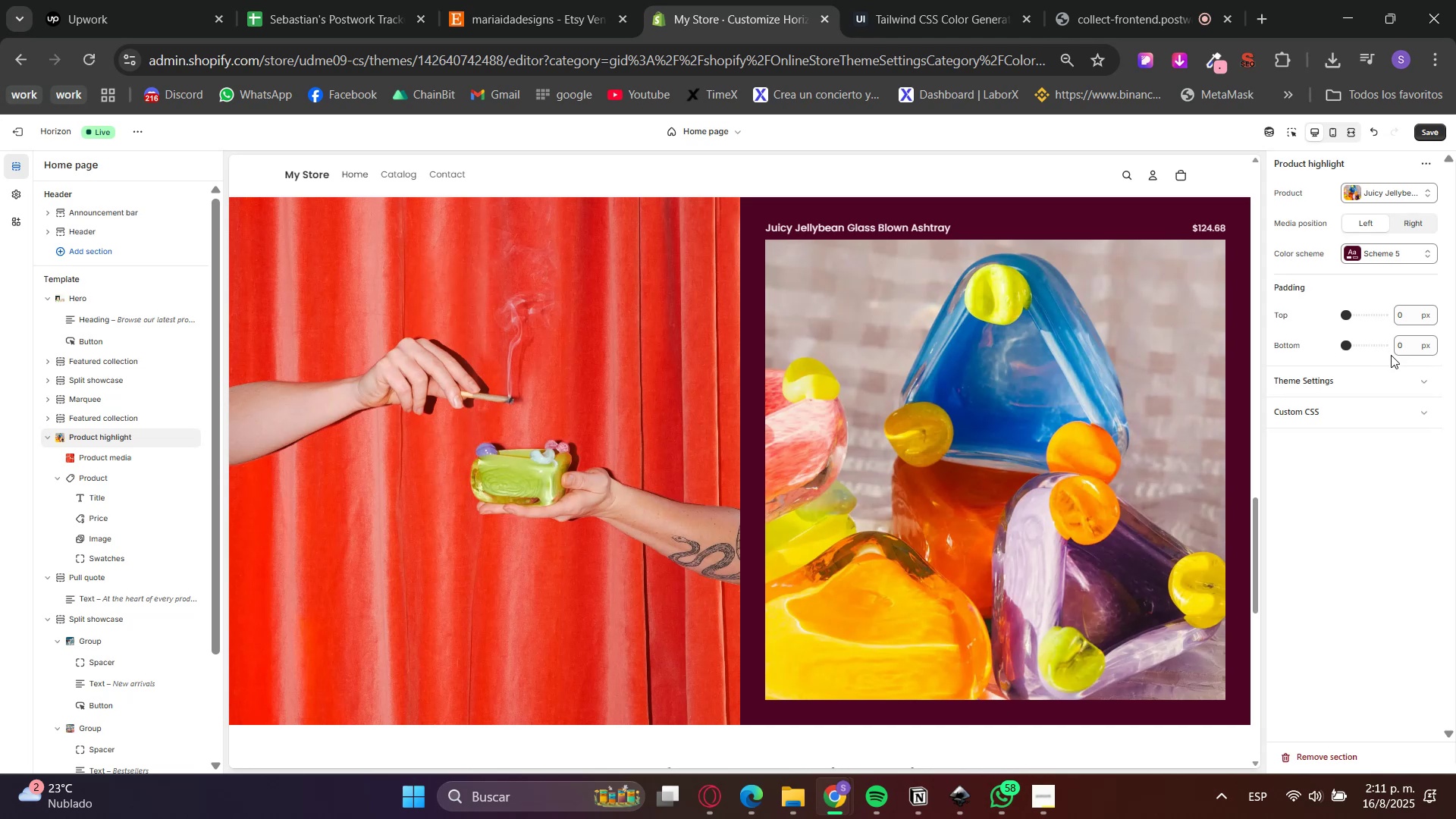 
left_click([1382, 376])
 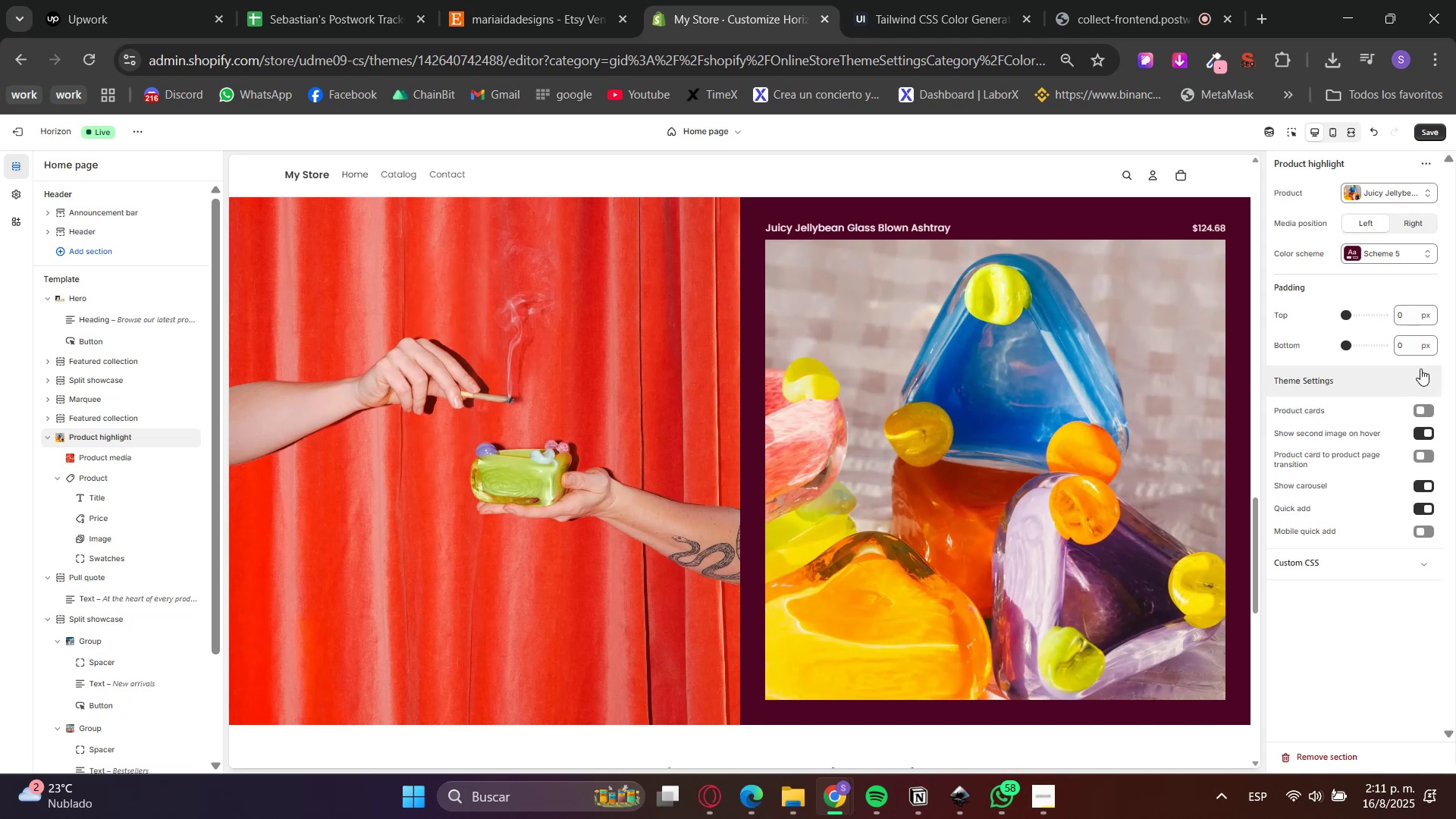 
left_click([1417, 406])
 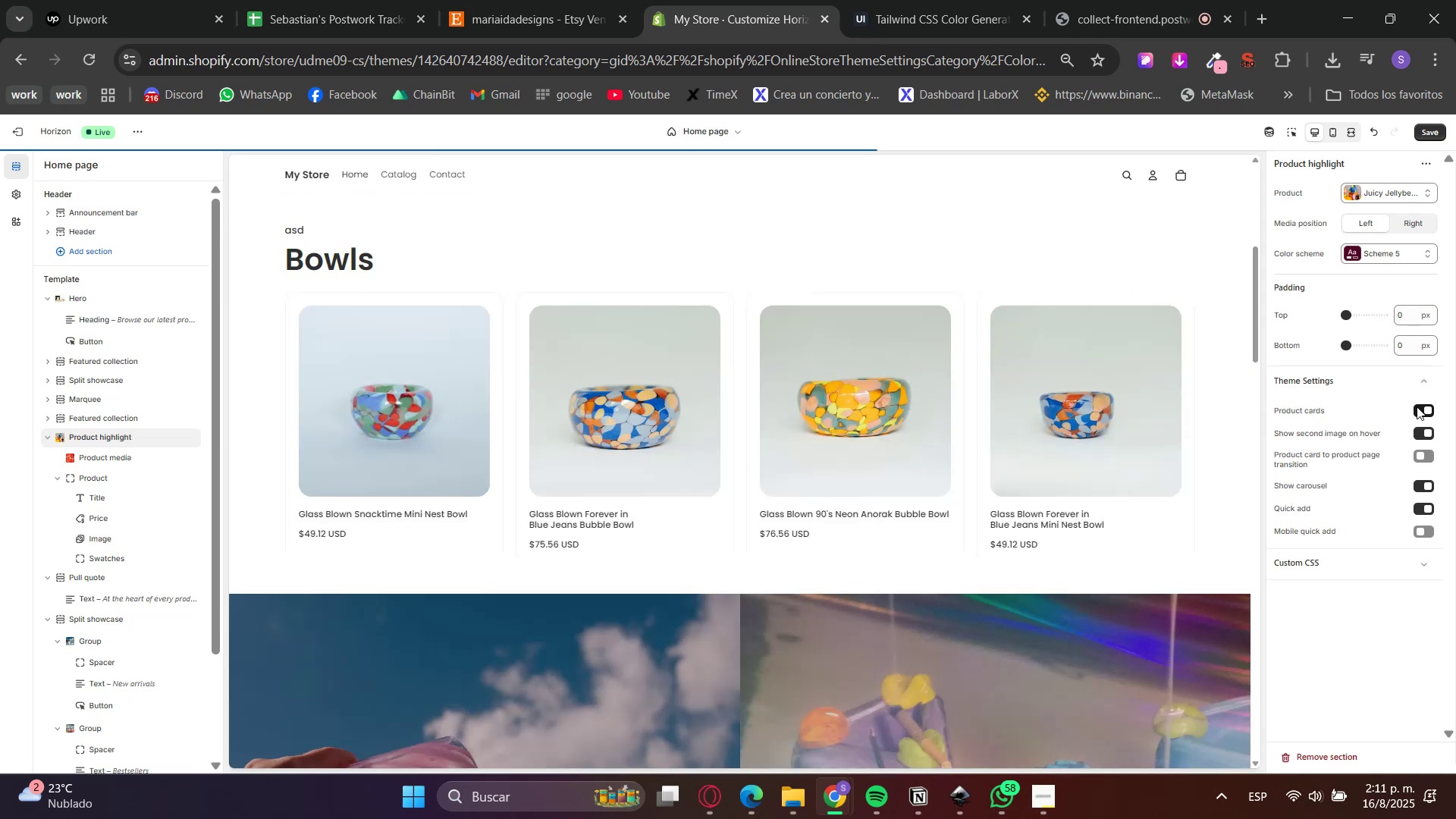 
left_click([1417, 406])
 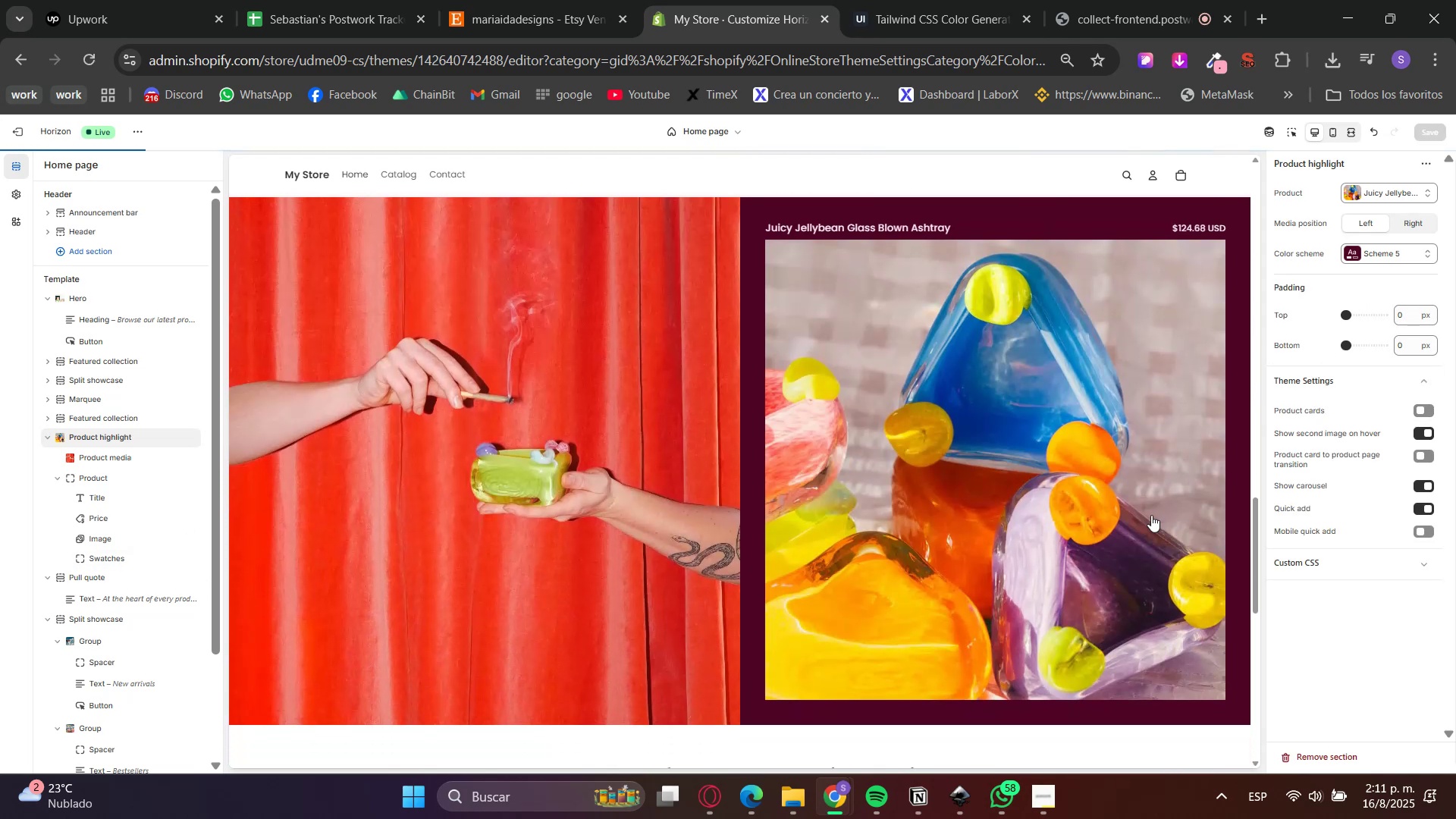 
left_click([17, 196])
 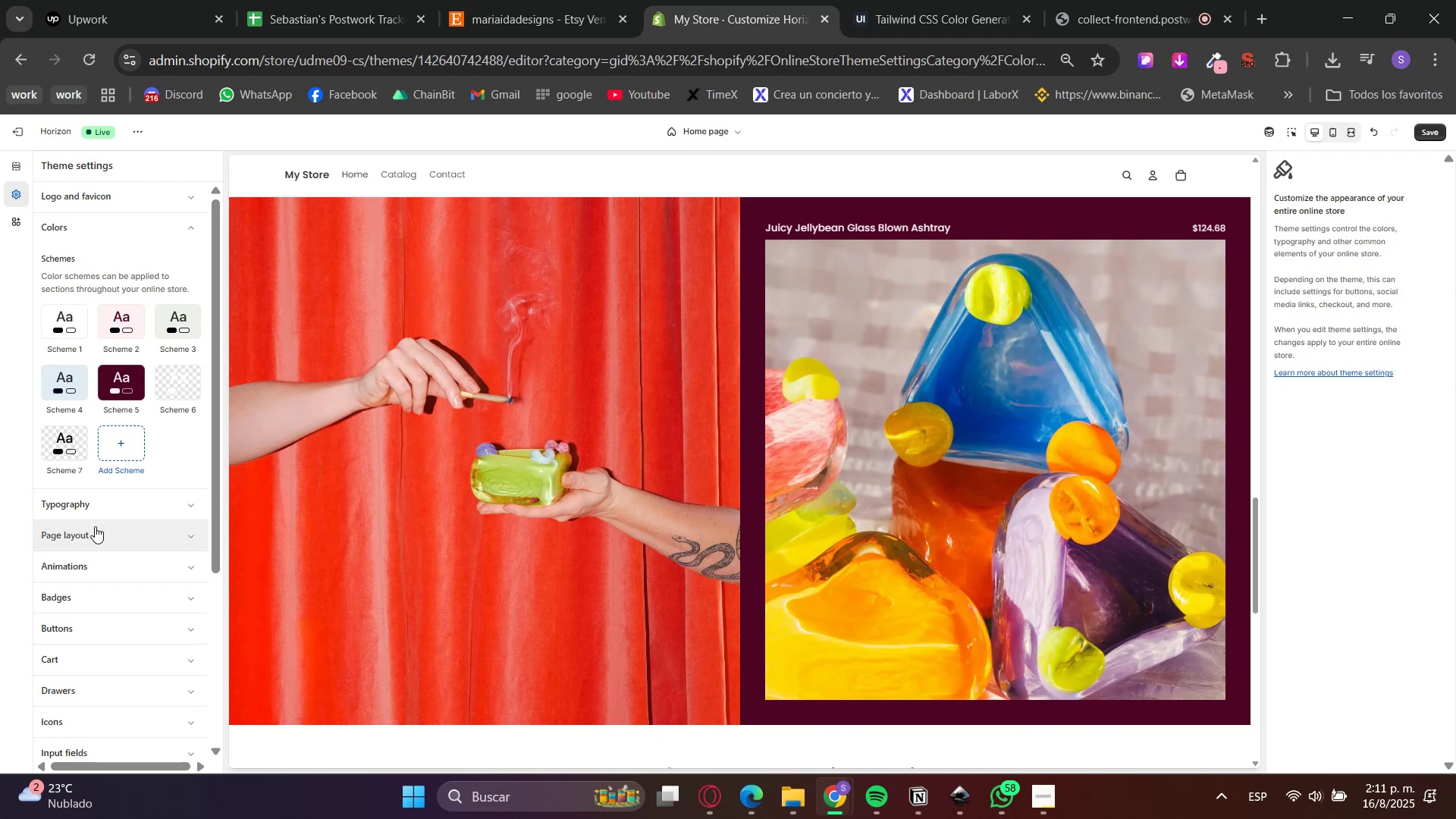 
scroll: coordinate [80, 564], scroll_direction: down, amount: 3.0
 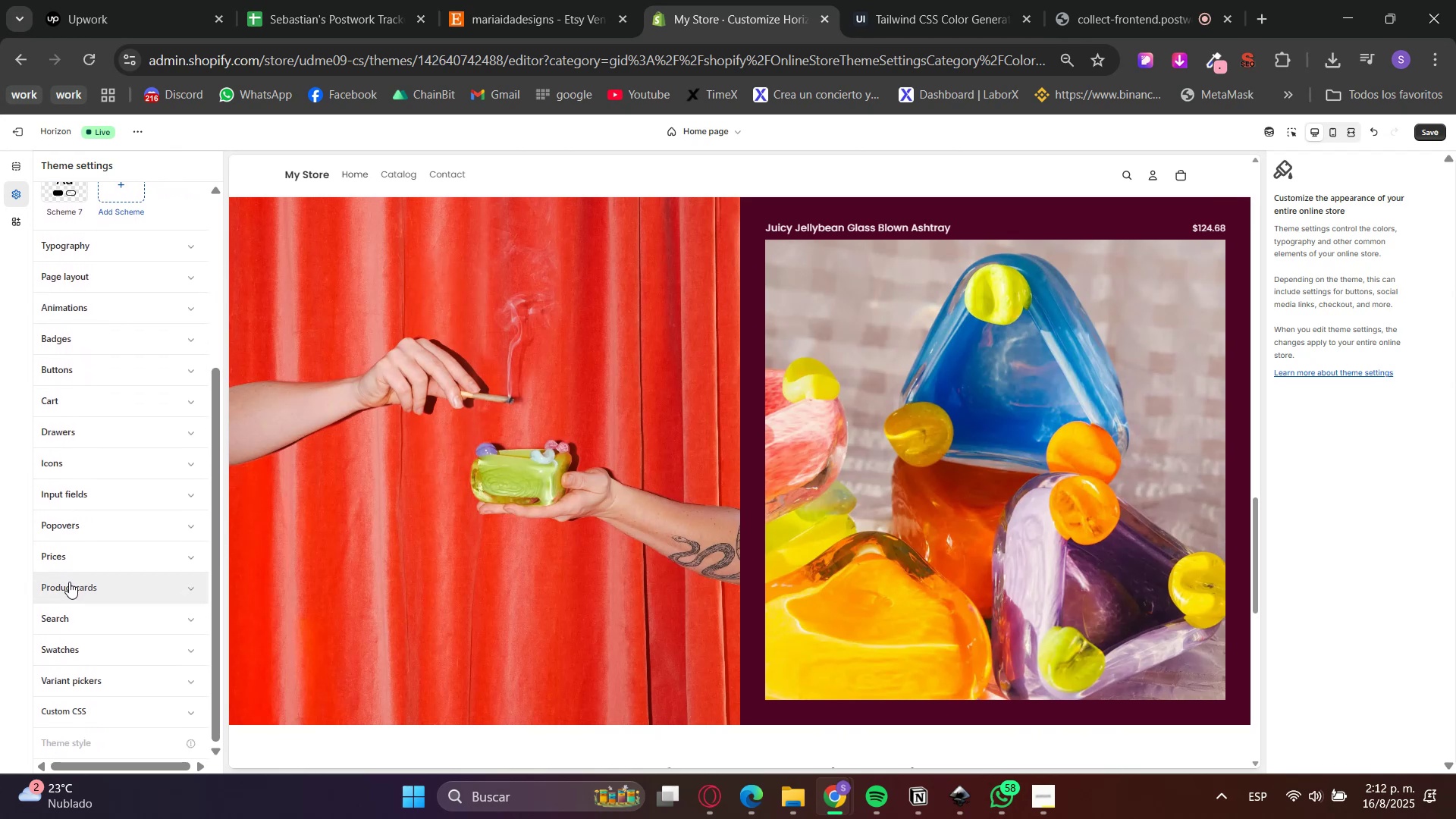 
left_click([68, 582])
 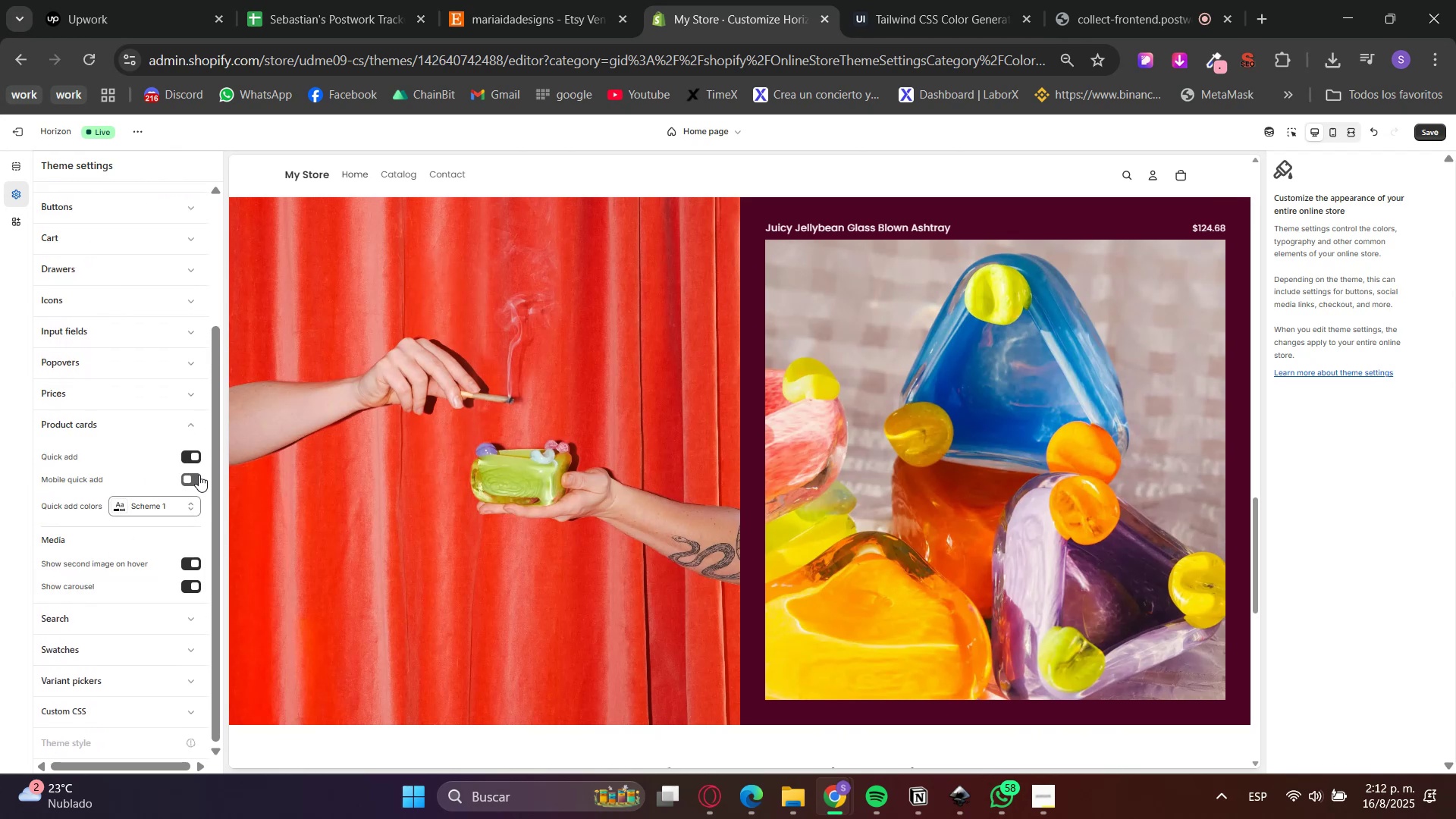 
left_click([192, 480])
 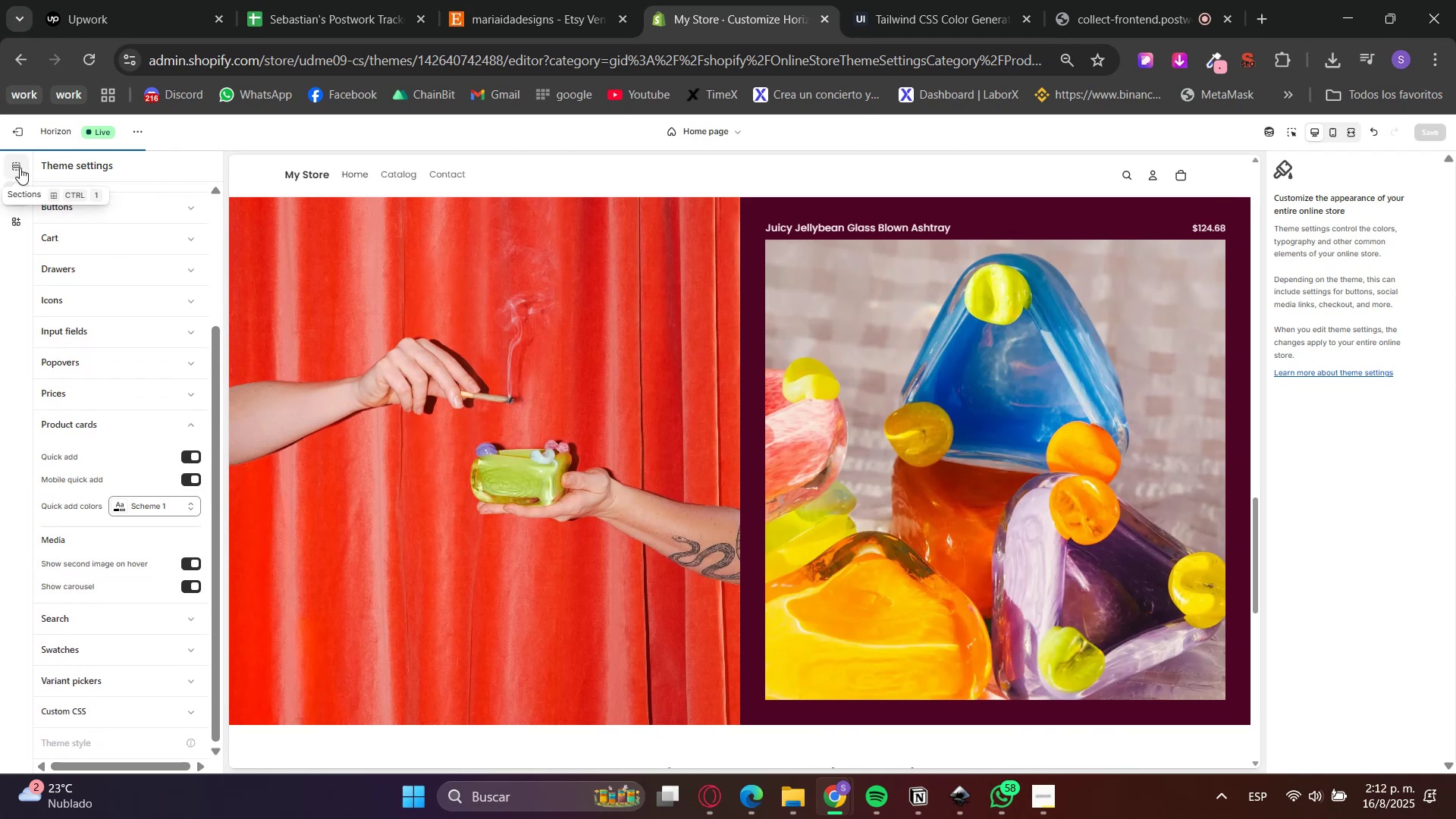 
left_click([20, 168])
 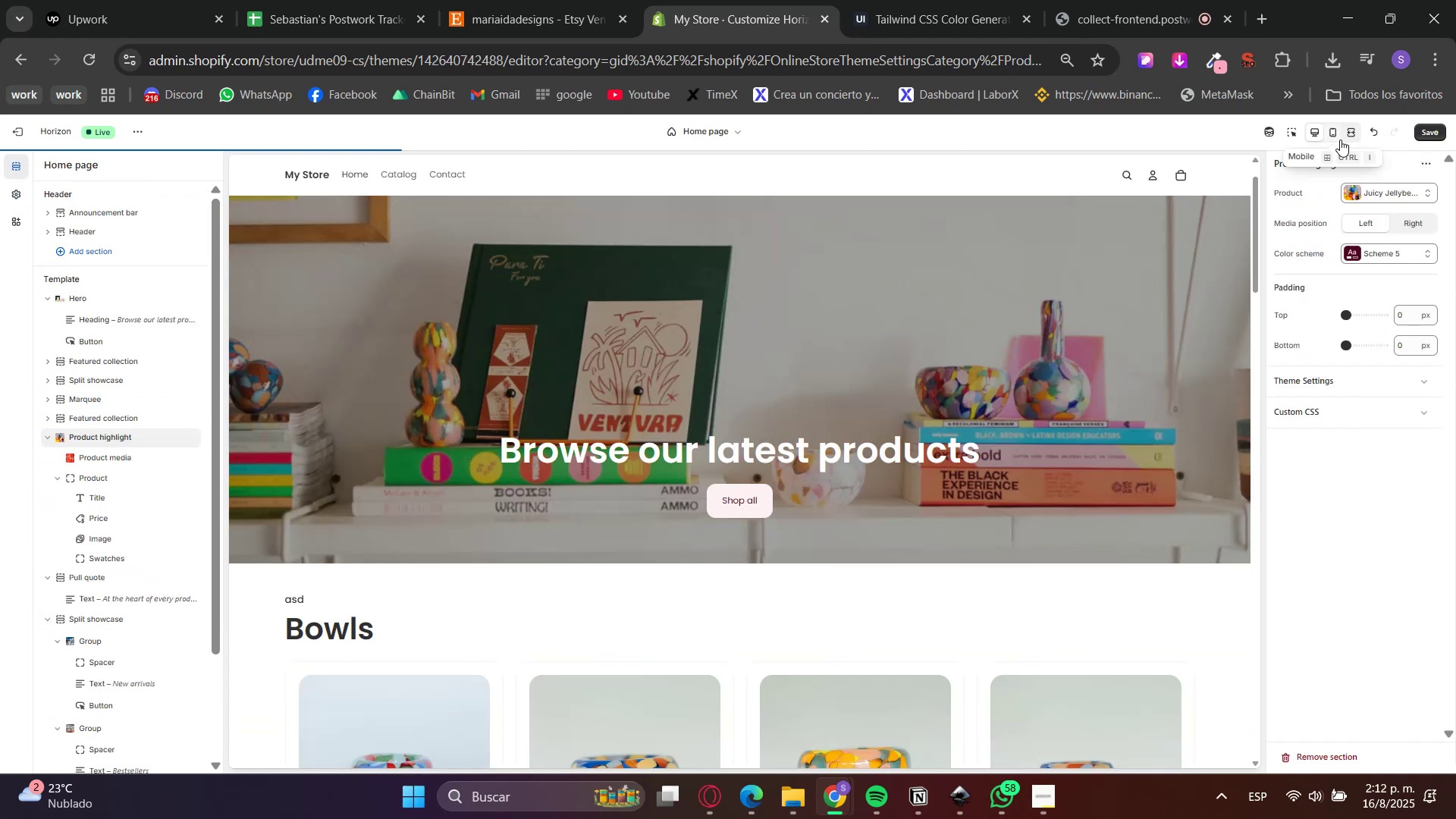 
left_click([1425, 137])
 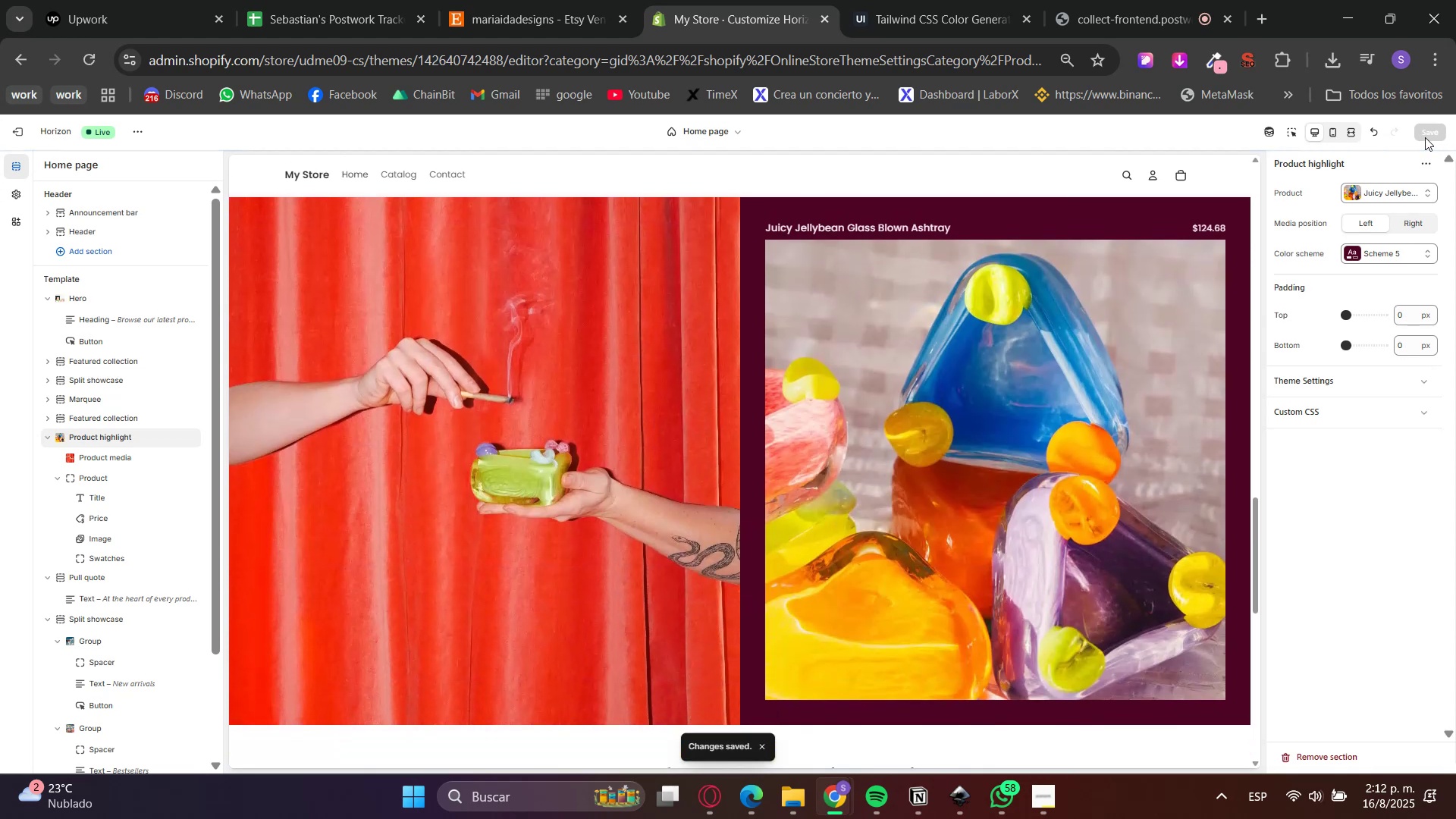 